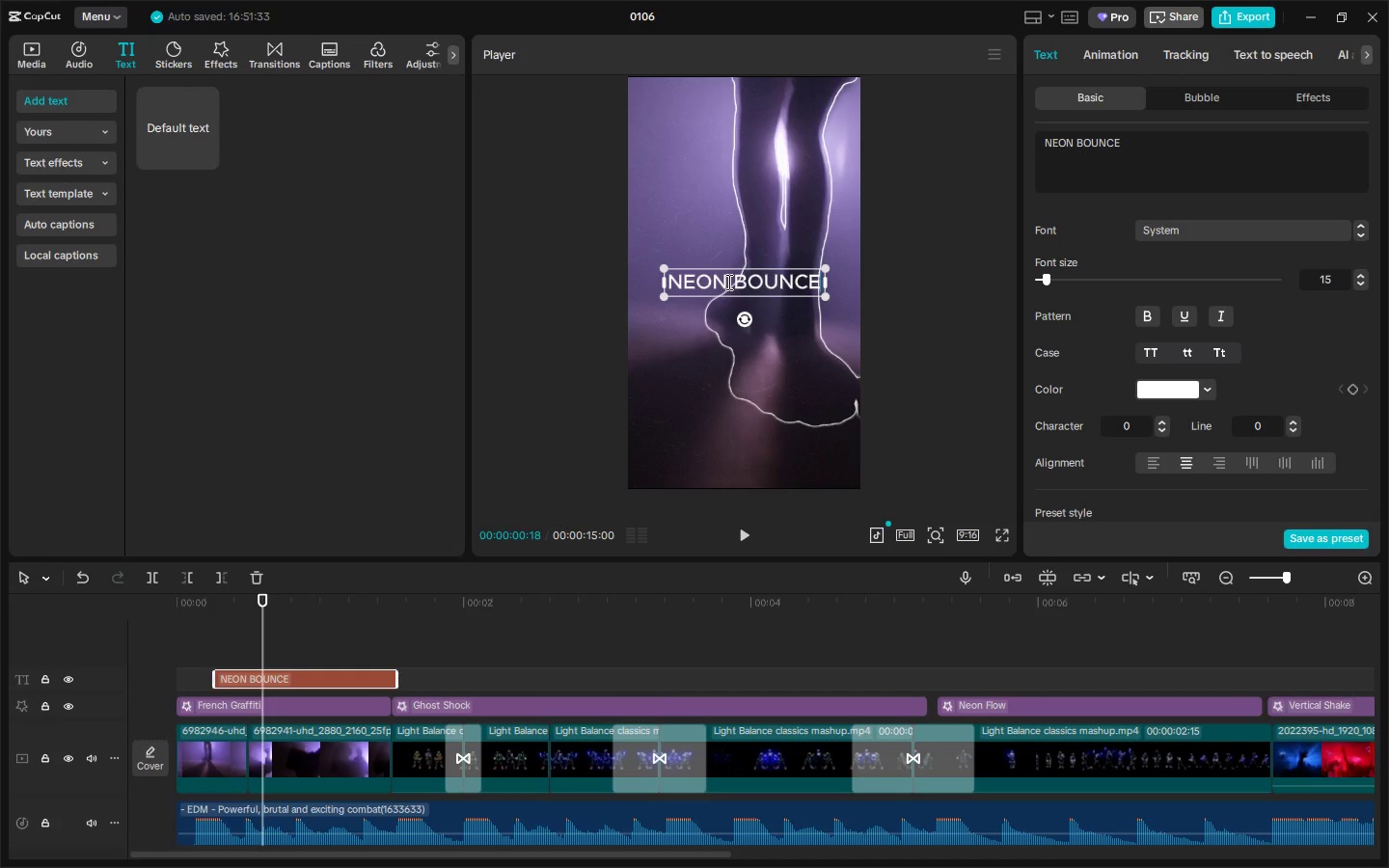 
wait(28.56)
 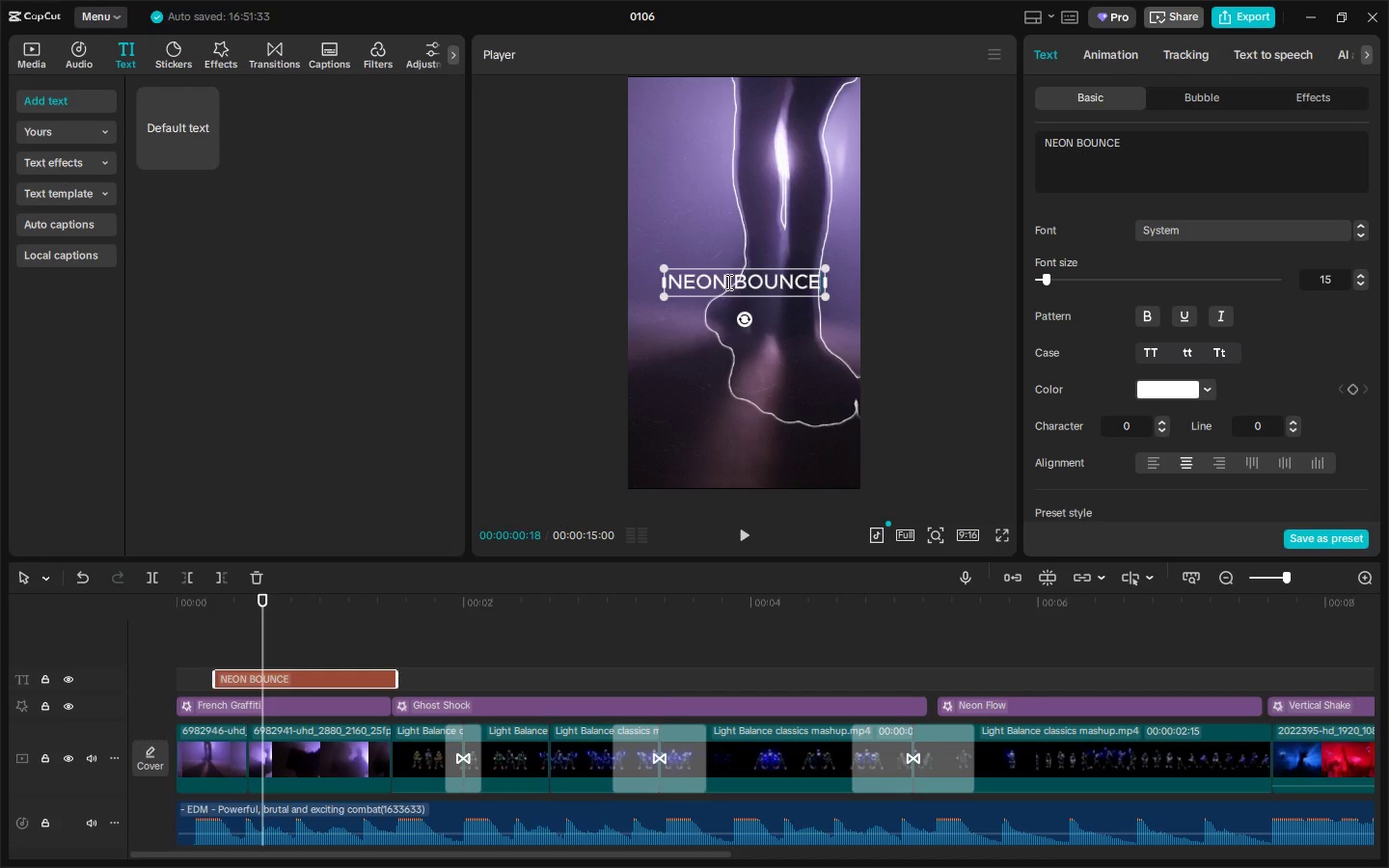 
left_click_drag(start_coordinate=[193, 602], to_coordinate=[145, 599])
 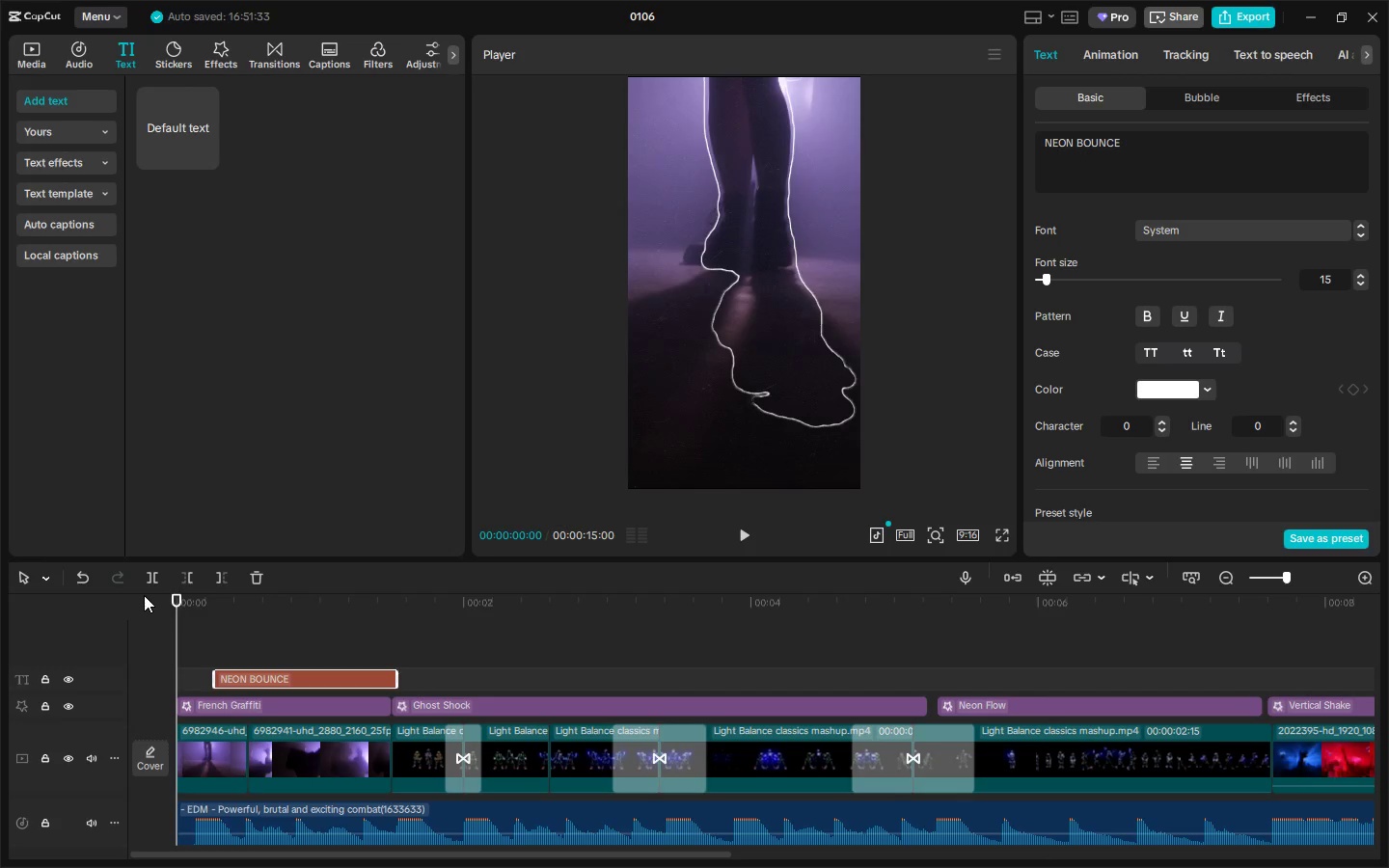 
key(Space)
 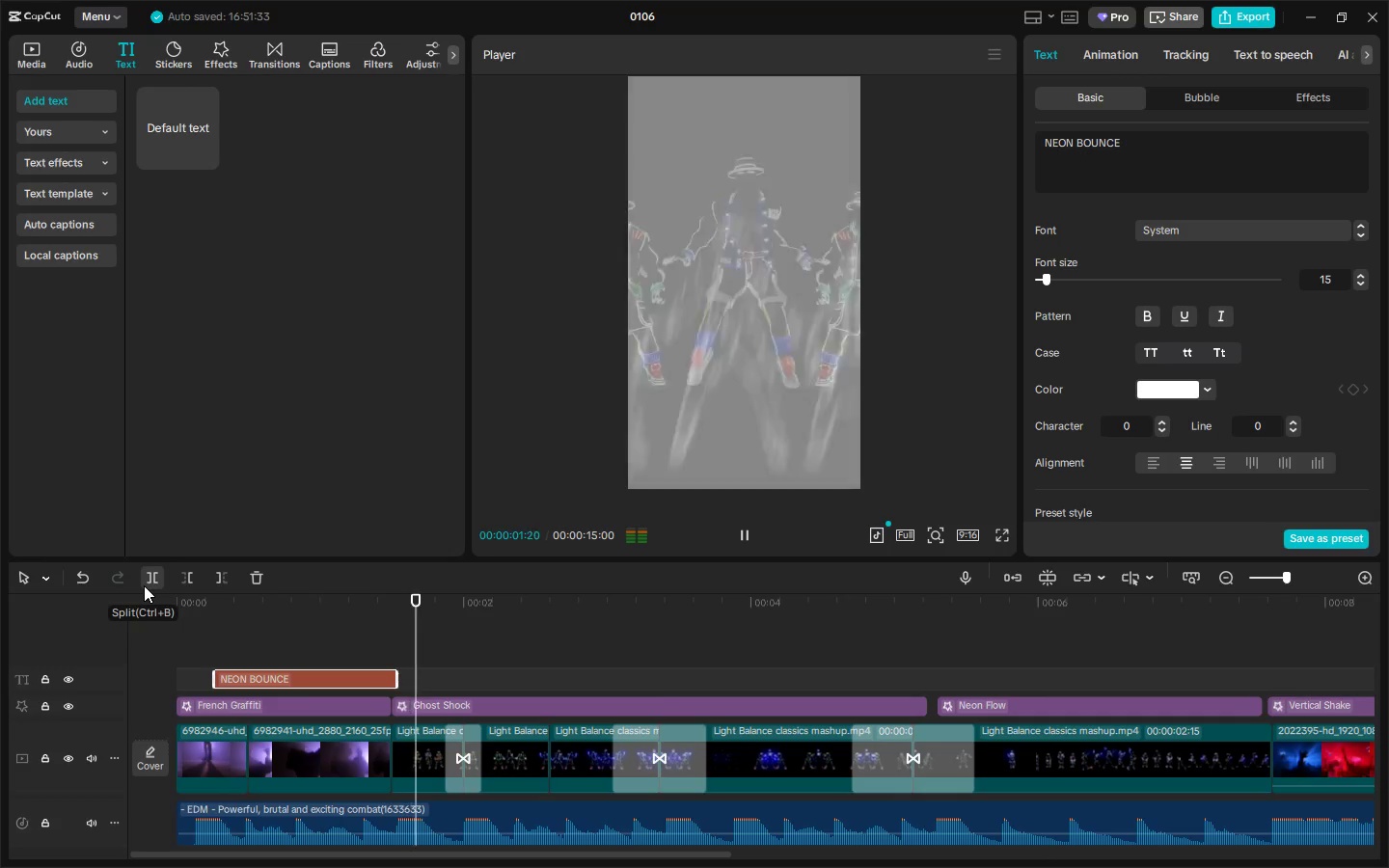 
key(Space)
 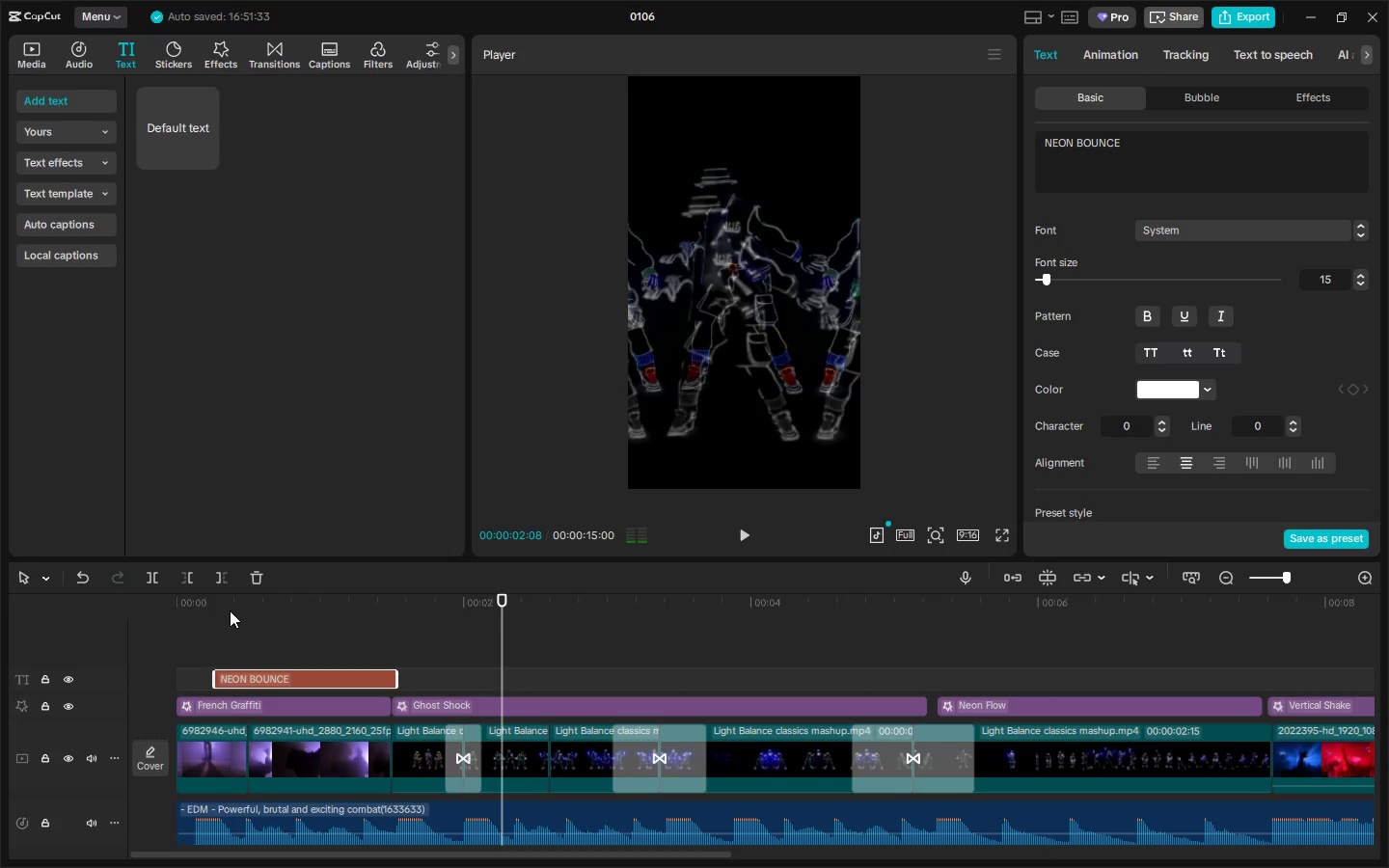 
left_click([233, 608])
 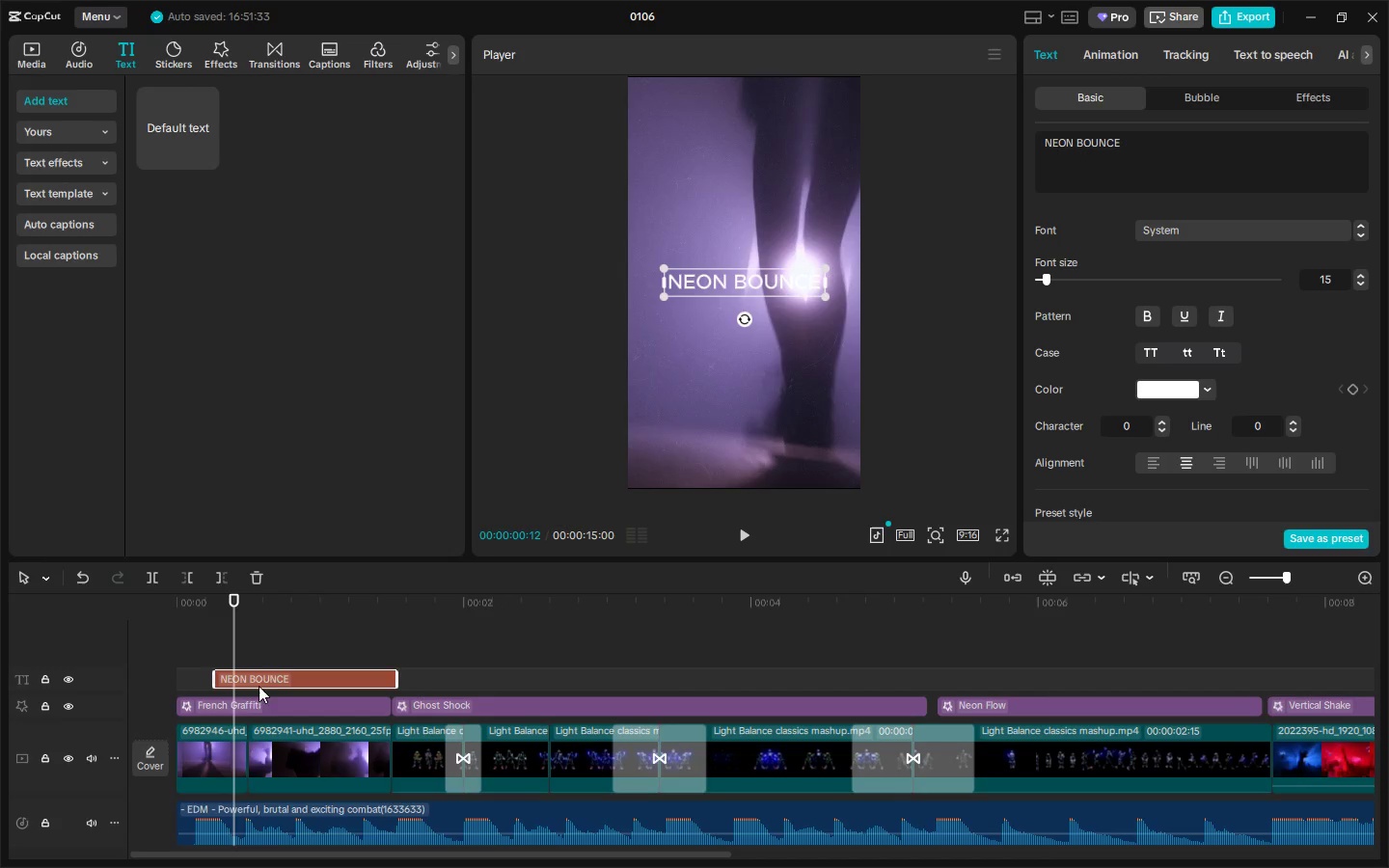 
left_click([275, 672])
 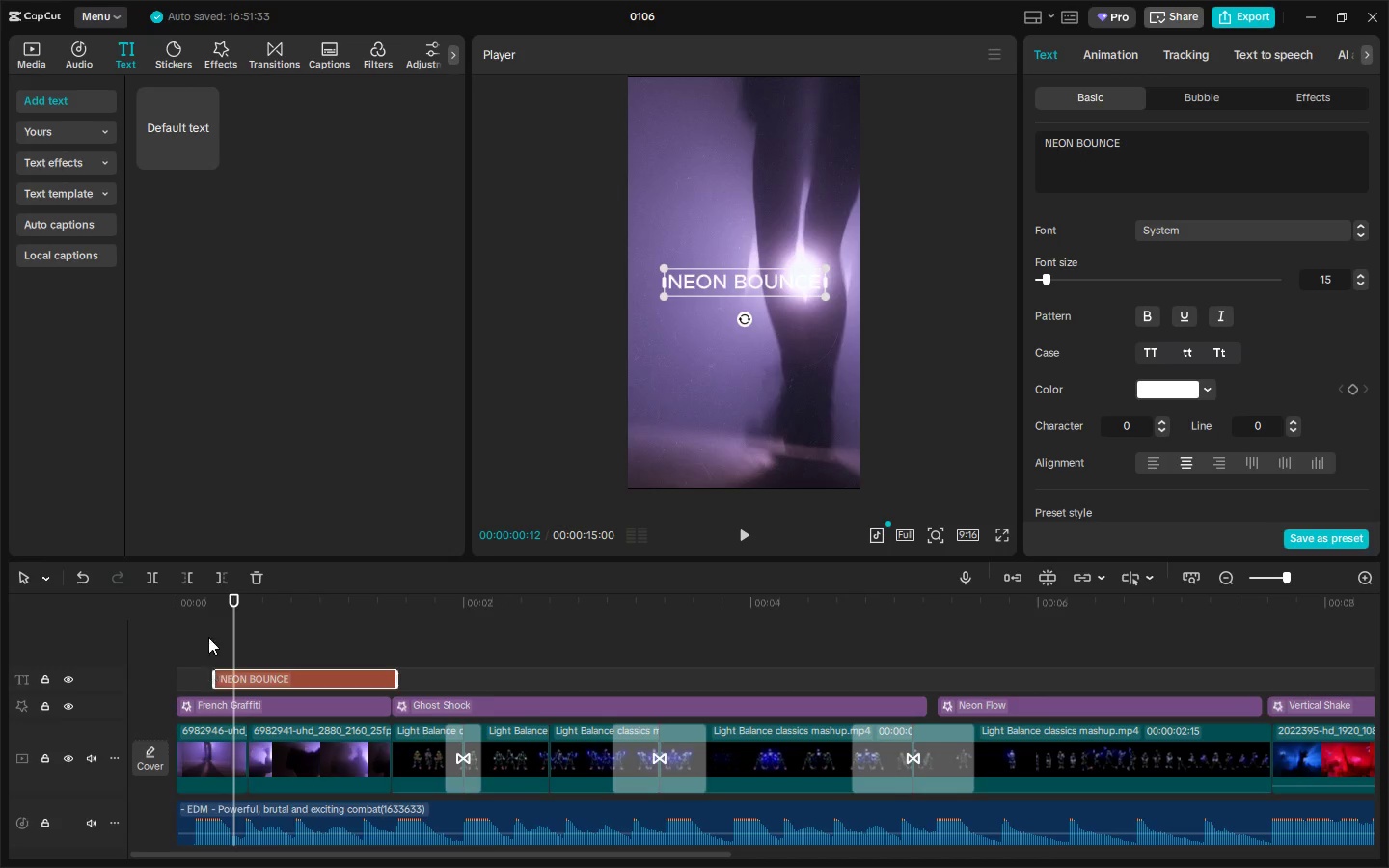 
left_click_drag(start_coordinate=[204, 608], to_coordinate=[188, 608])
 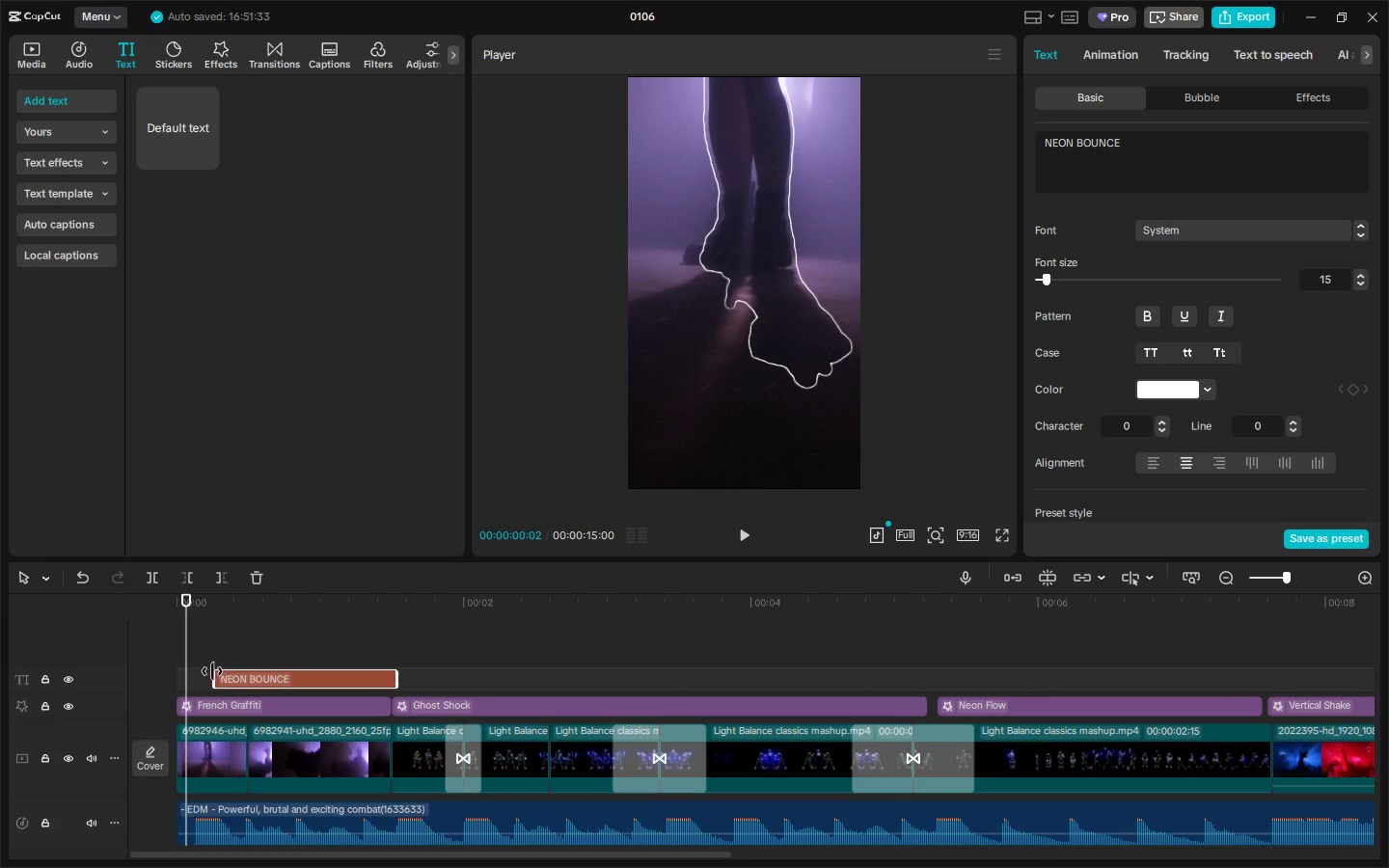 
left_click_drag(start_coordinate=[212, 671], to_coordinate=[188, 673])
 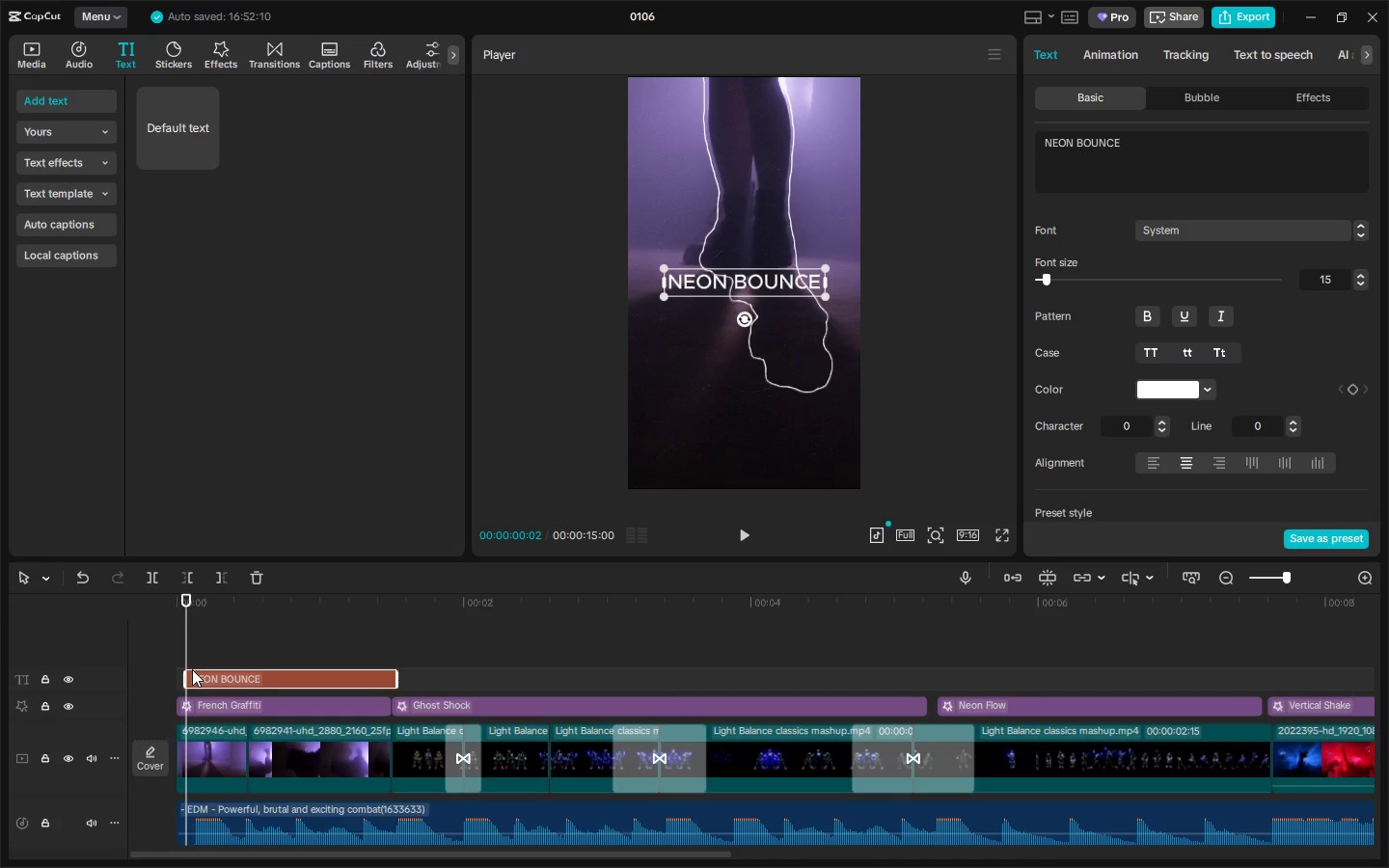 
left_click([204, 678])
 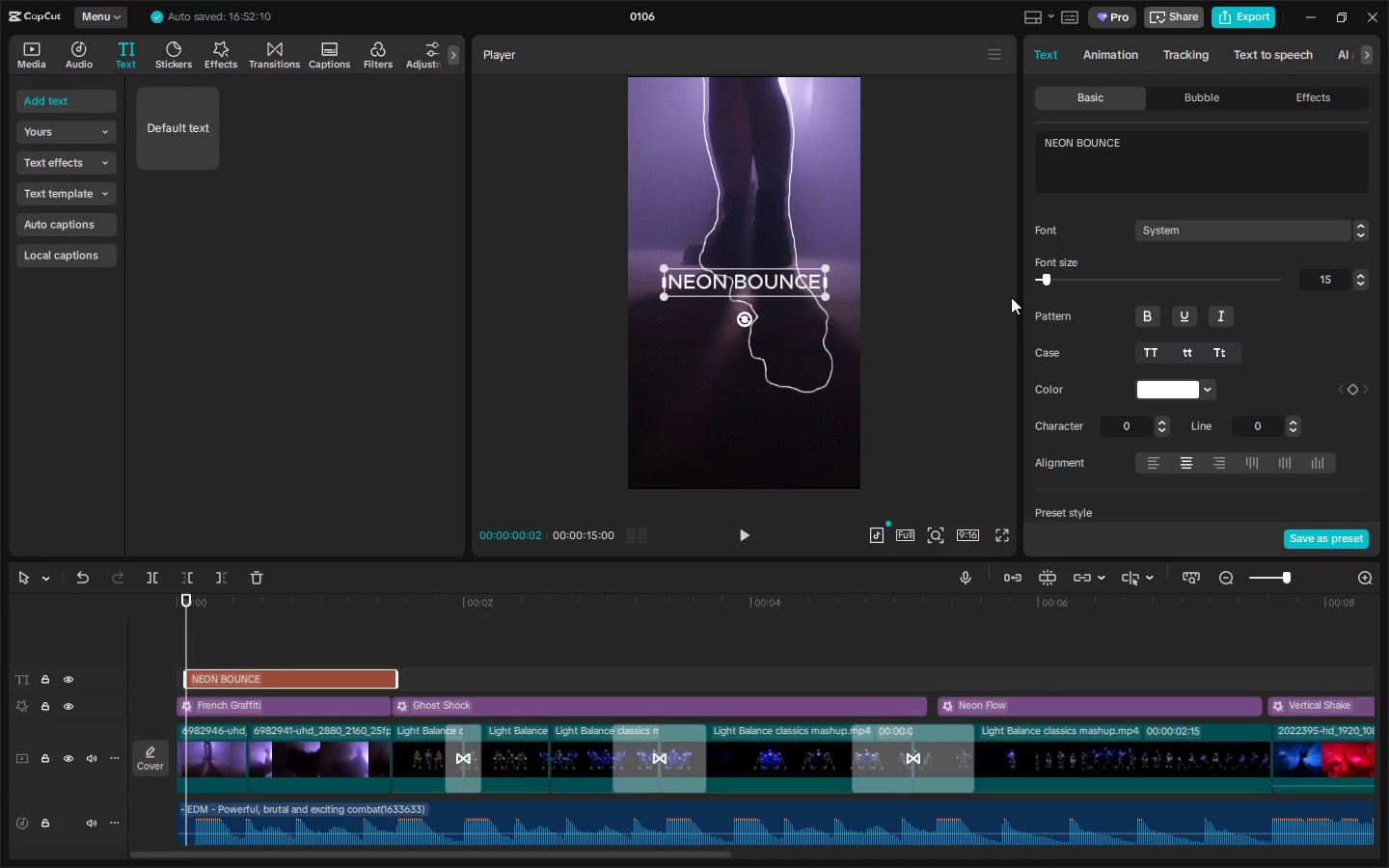 
wait(25.03)
 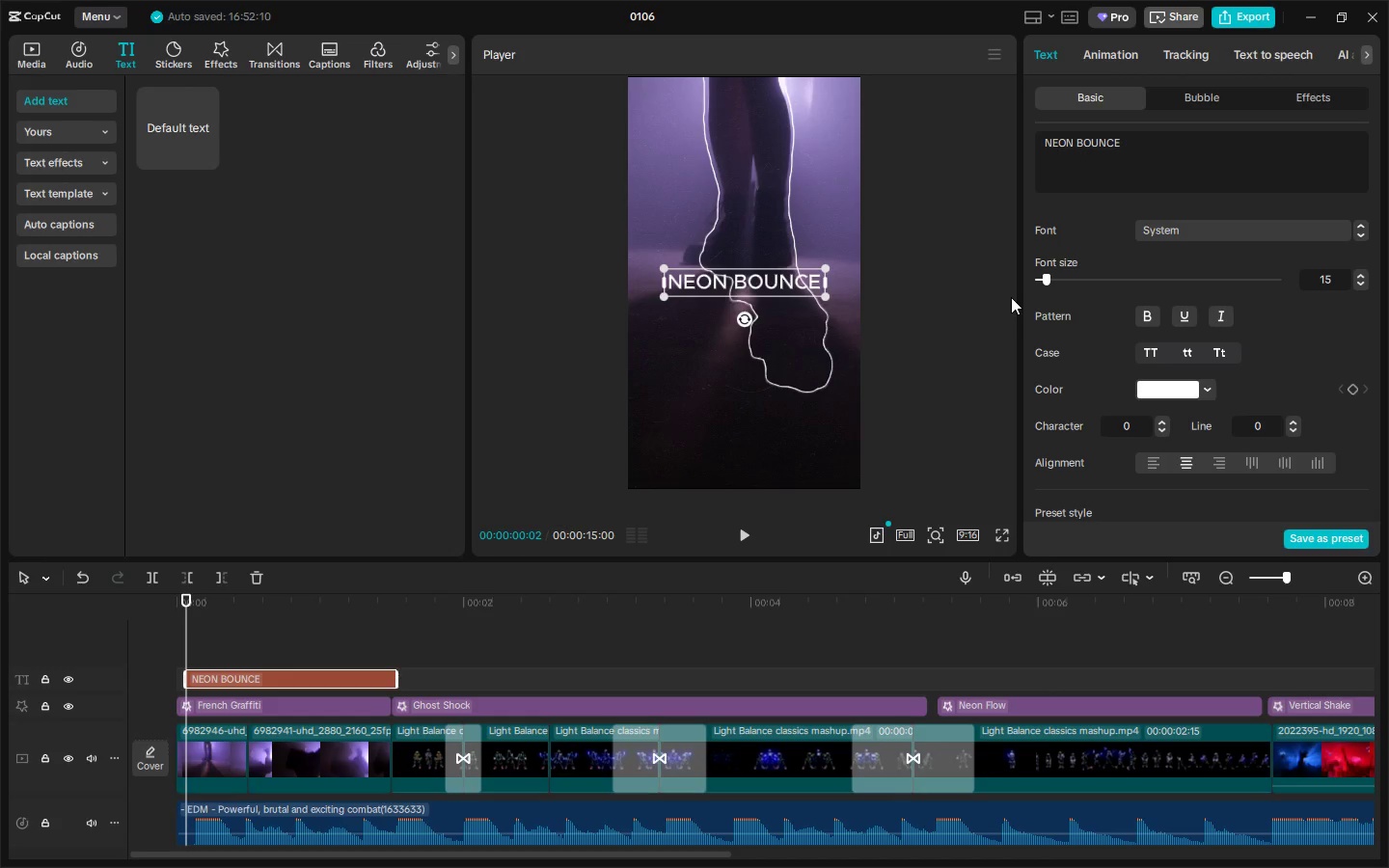 
left_click_drag(start_coordinate=[201, 614], to_coordinate=[142, 589])
 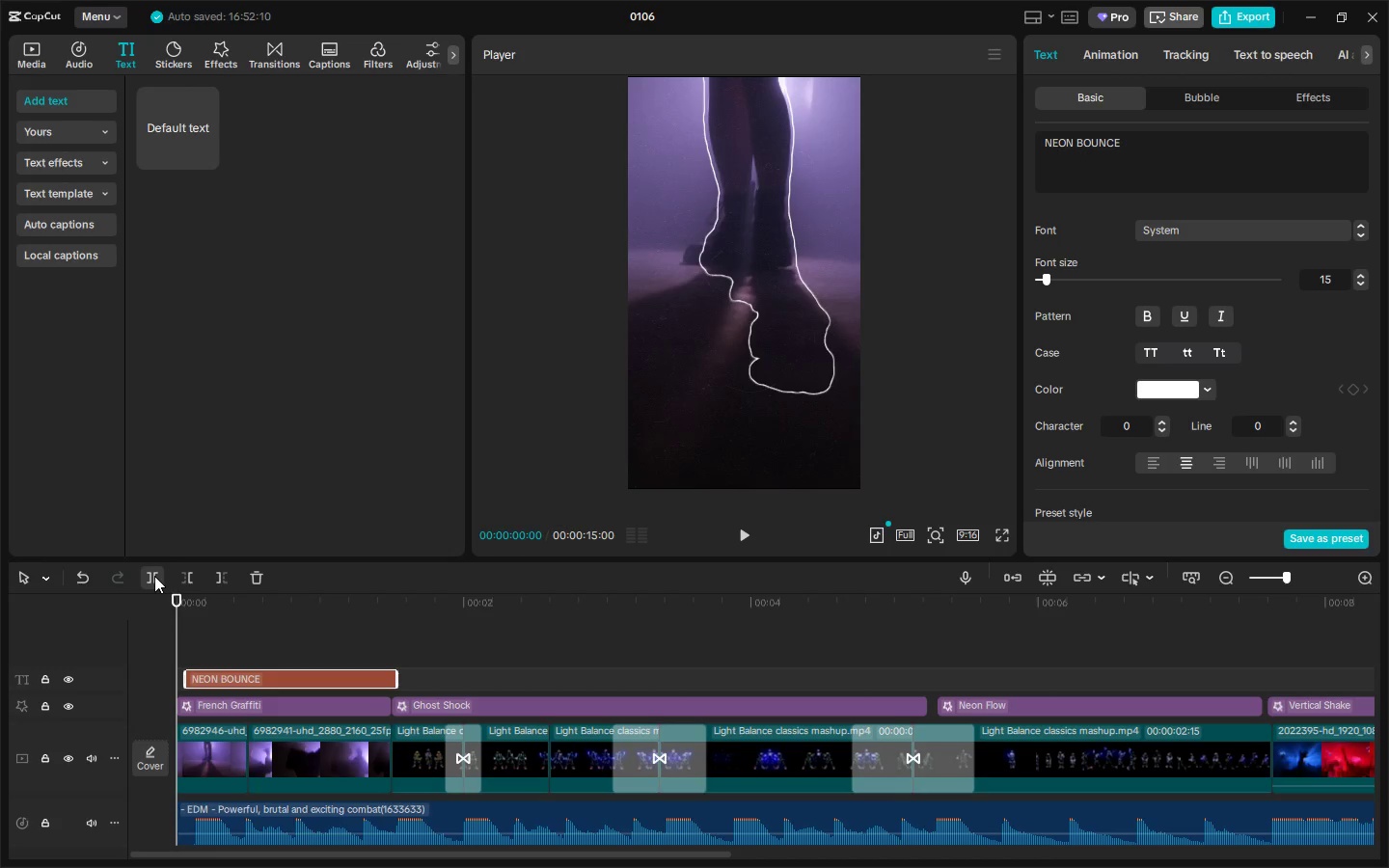 
key(Space)
 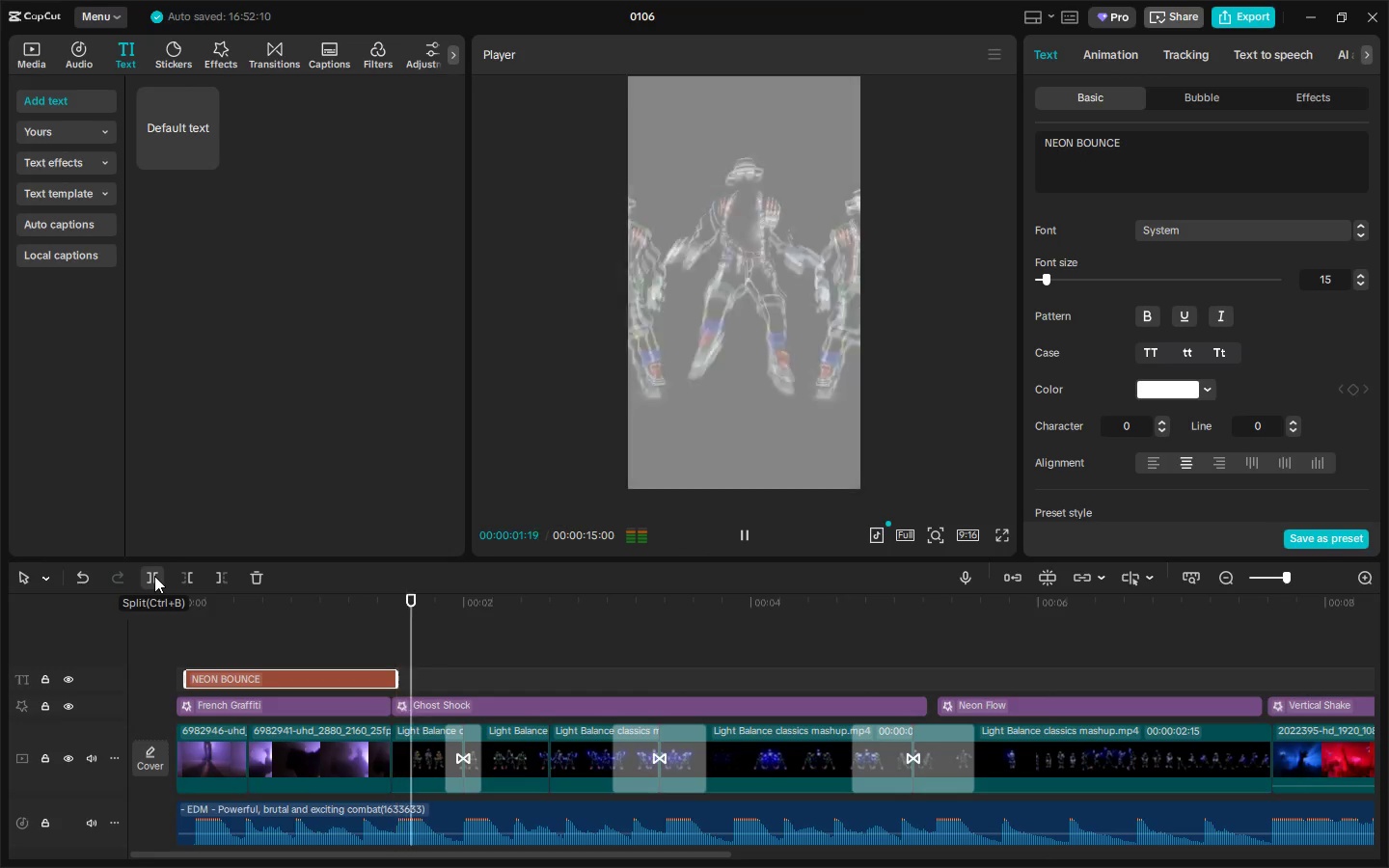 
key(Space)
 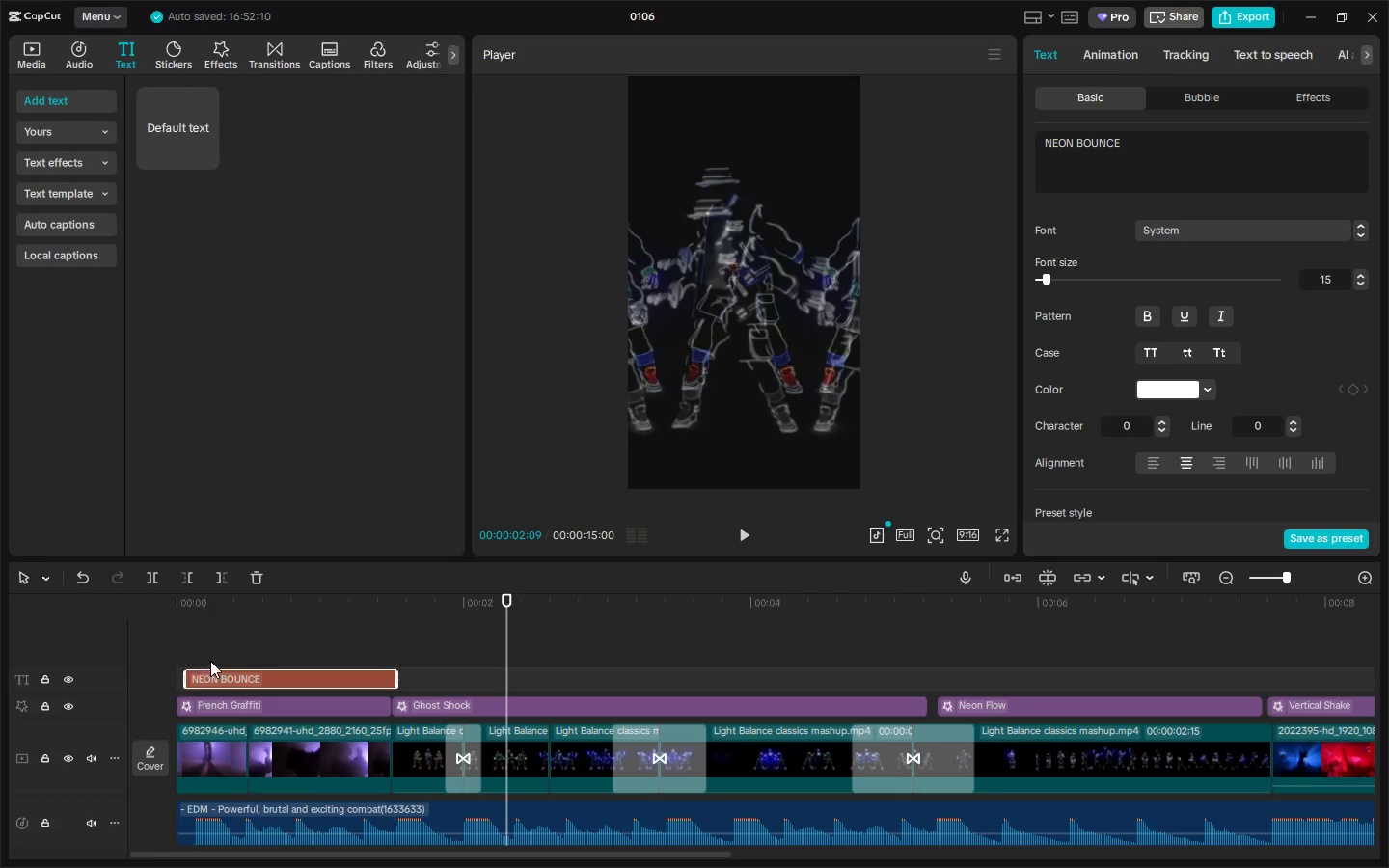 
left_click([232, 676])
 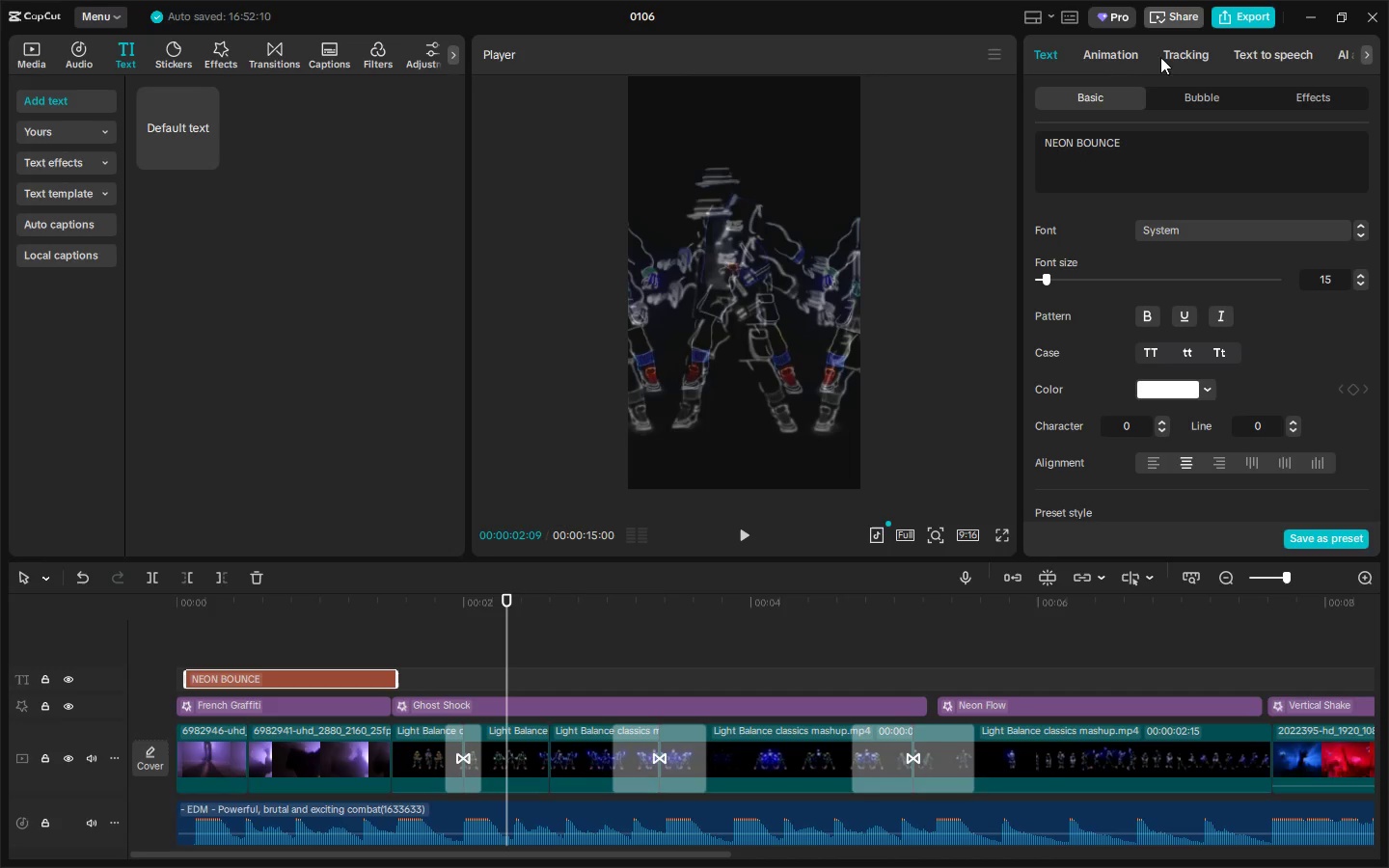 
left_click([1132, 54])
 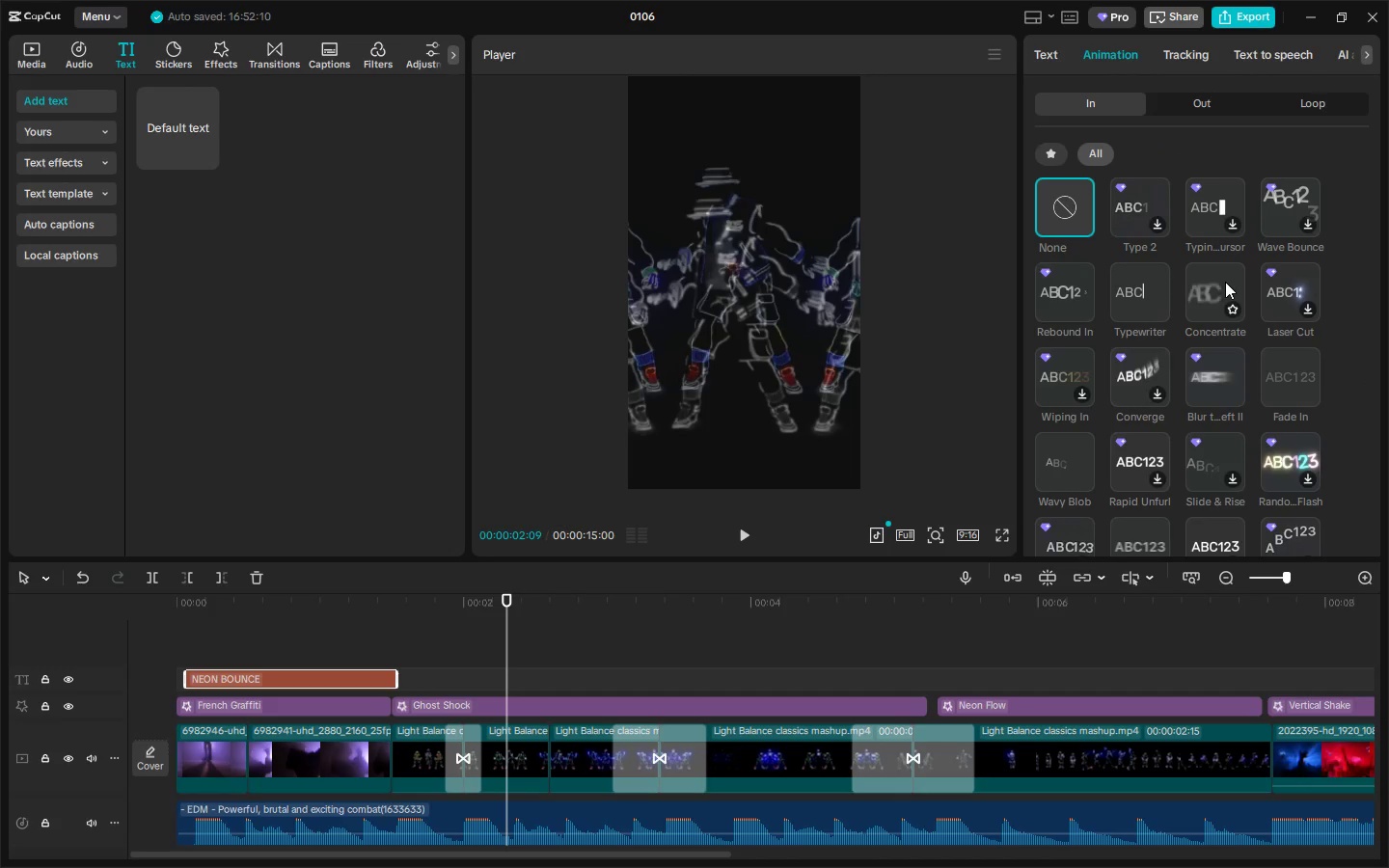 
wait(13.25)
 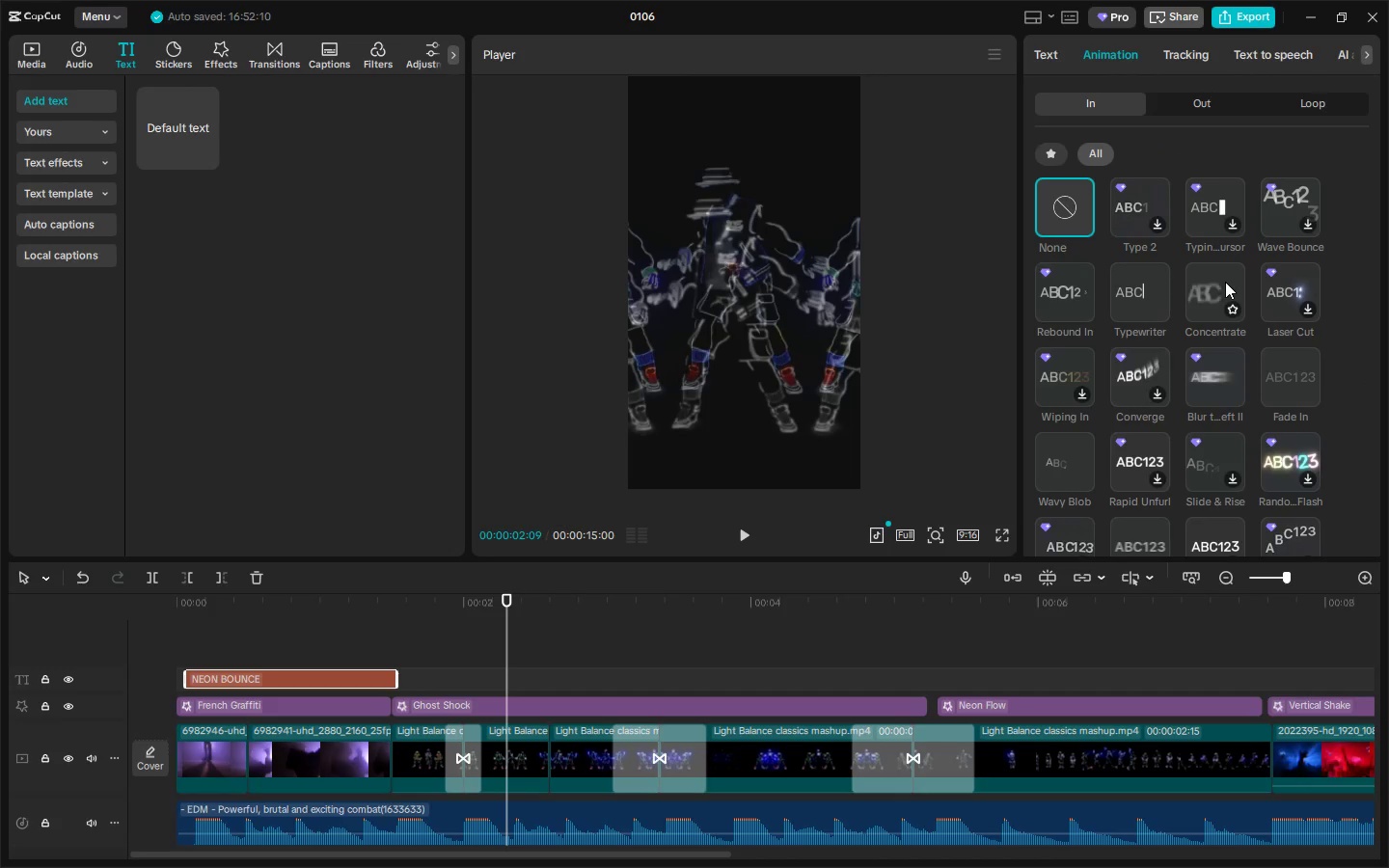 
left_click([1286, 388])
 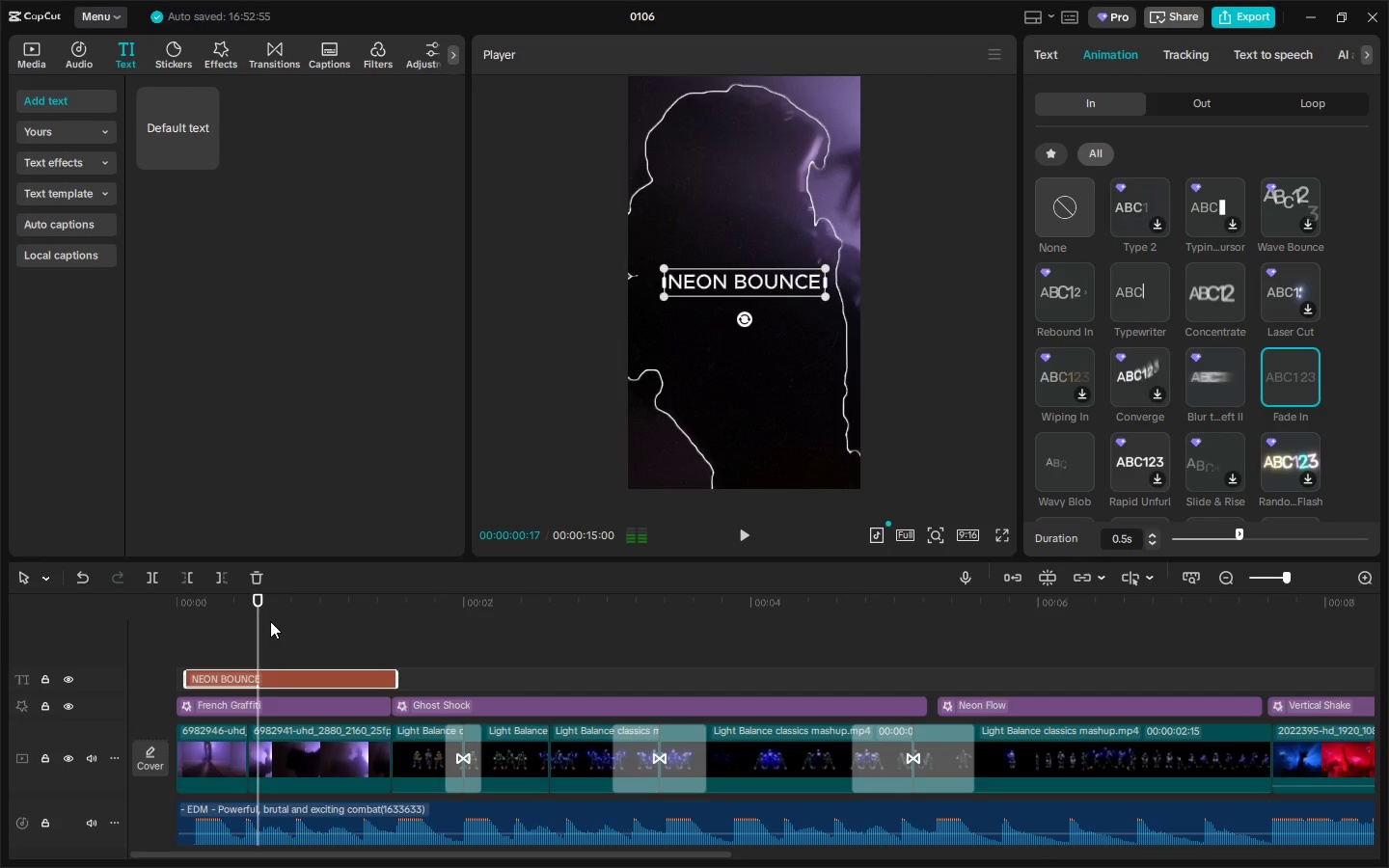 
left_click_drag(start_coordinate=[218, 603], to_coordinate=[128, 599])
 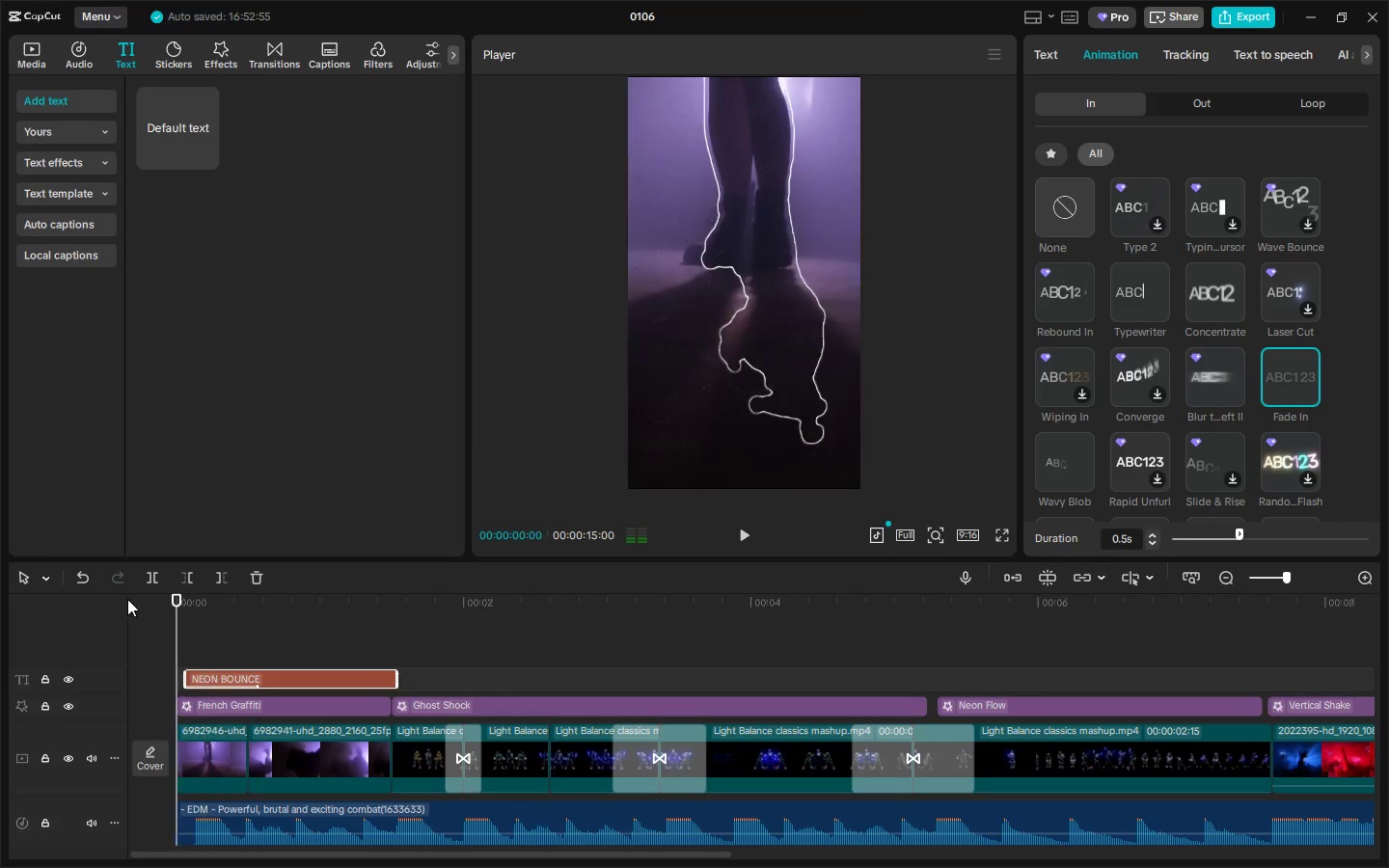 
key(Space)
 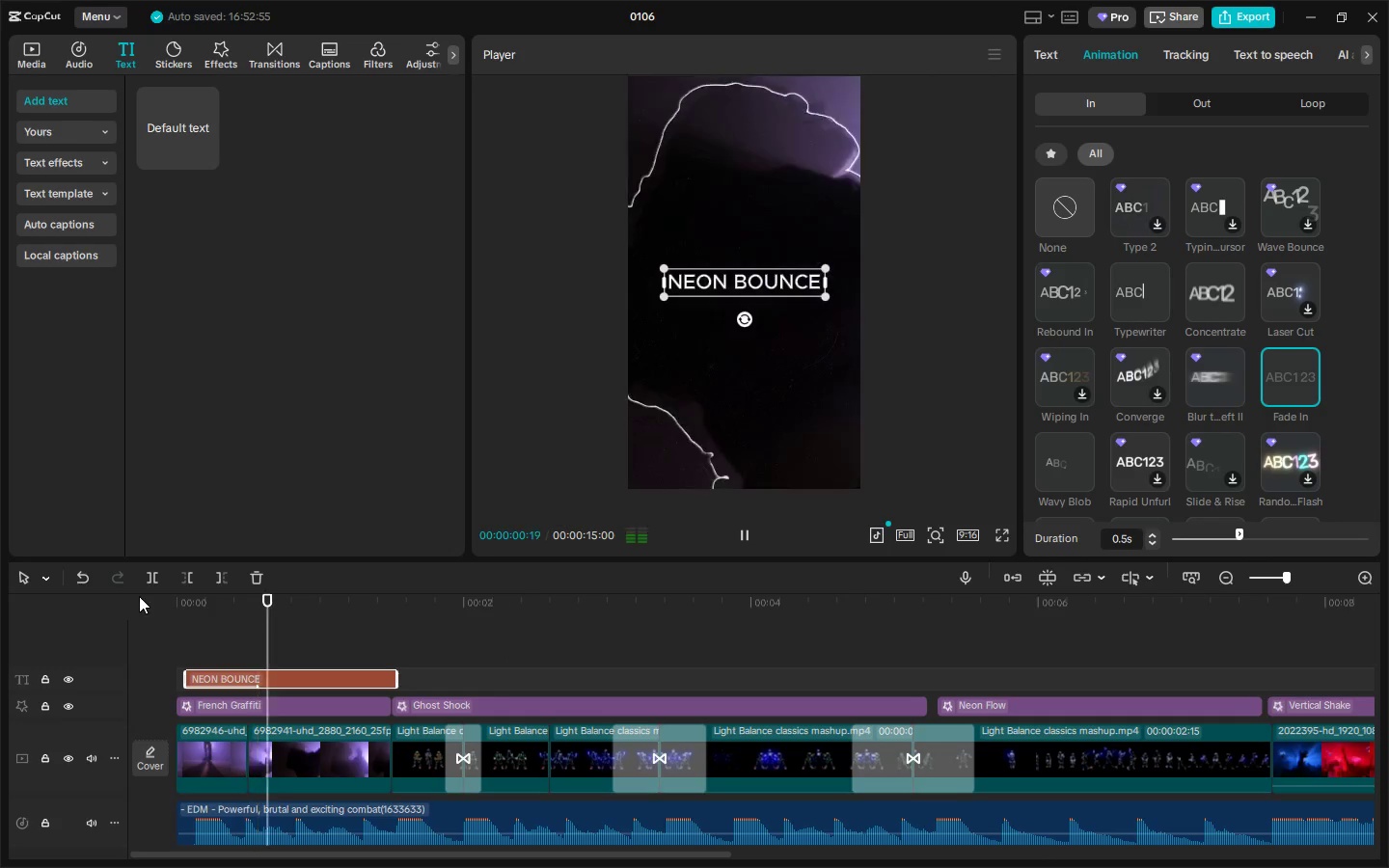 
key(Space)
 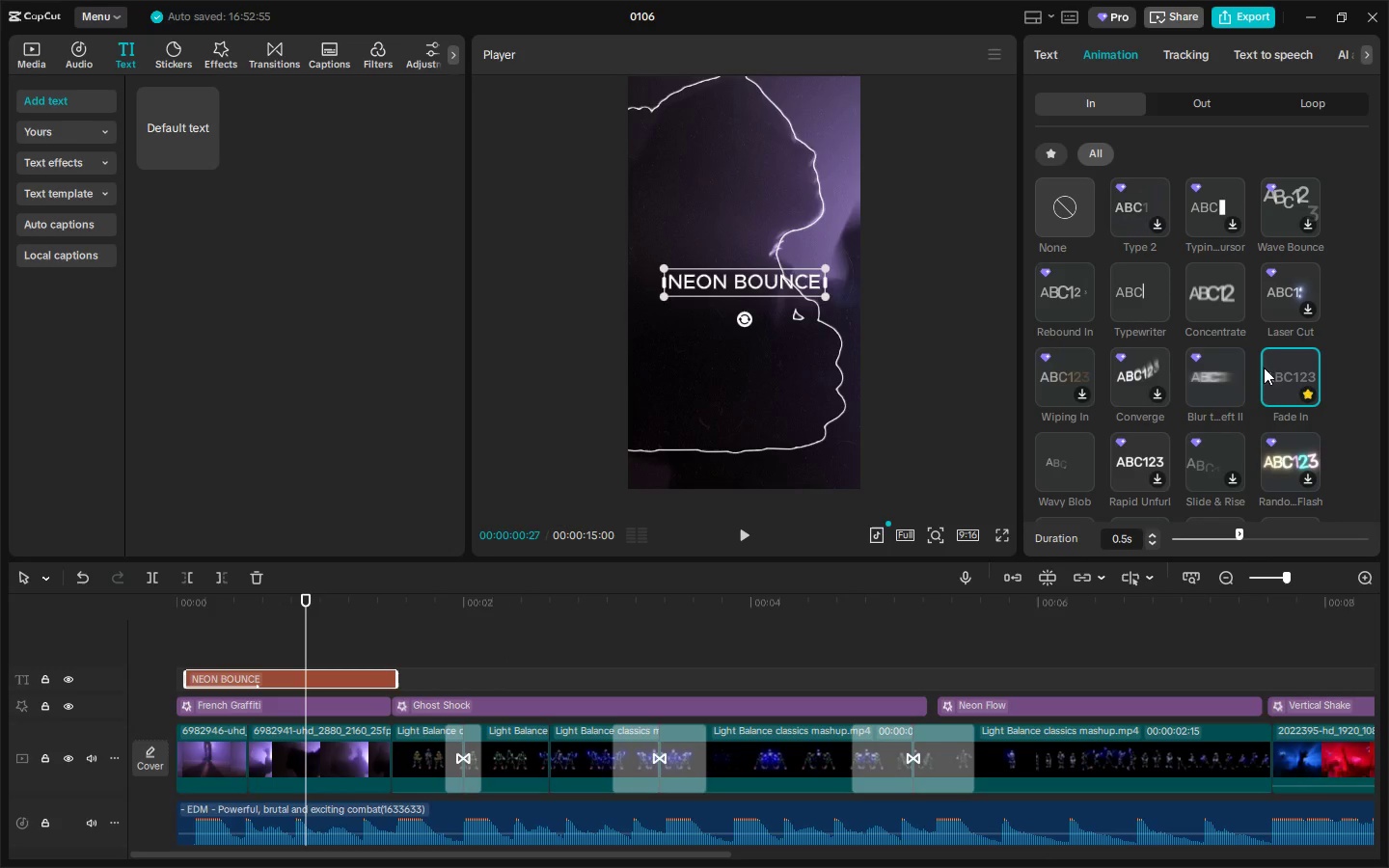 
left_click([1061, 215])
 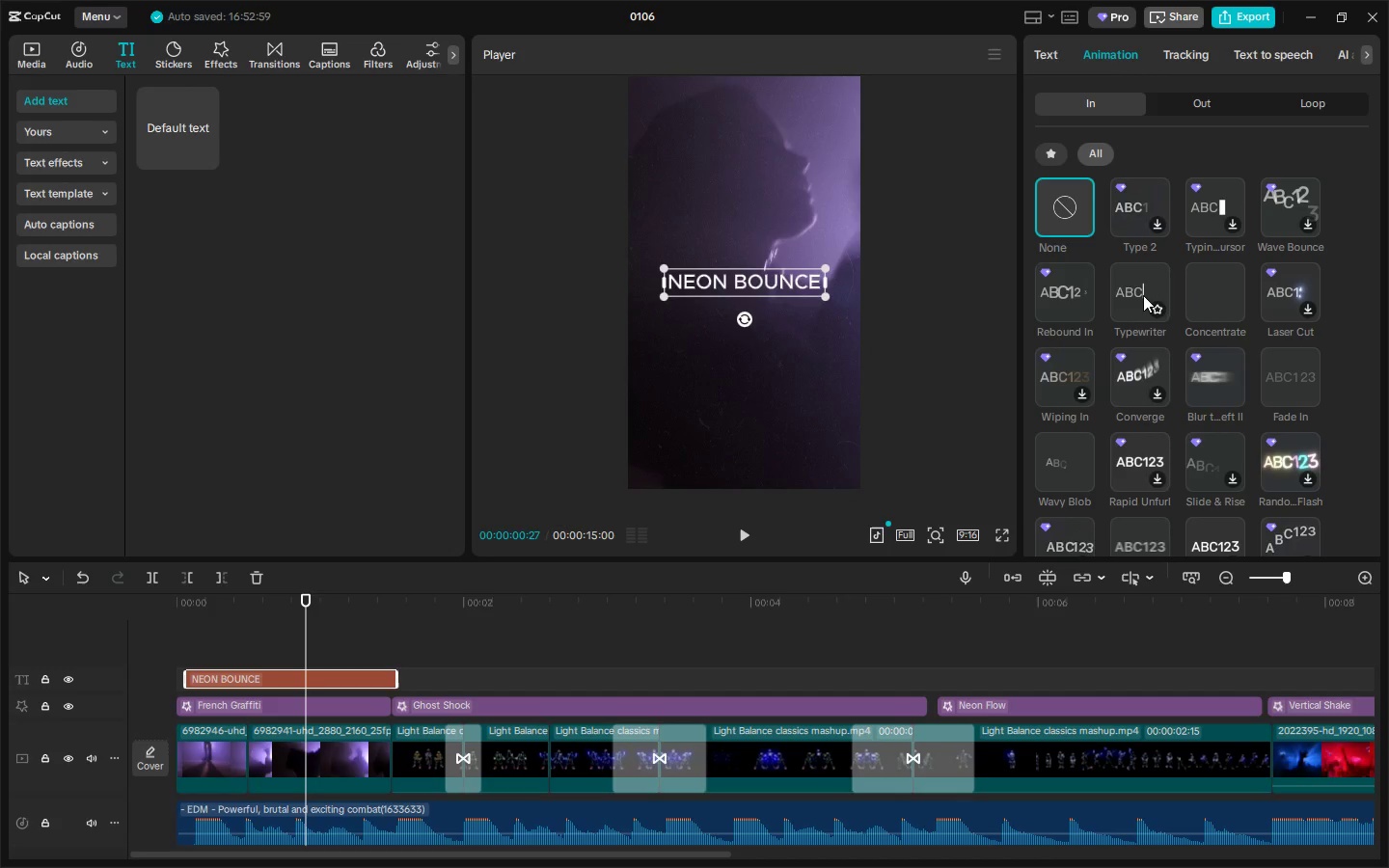 
wait(6.55)
 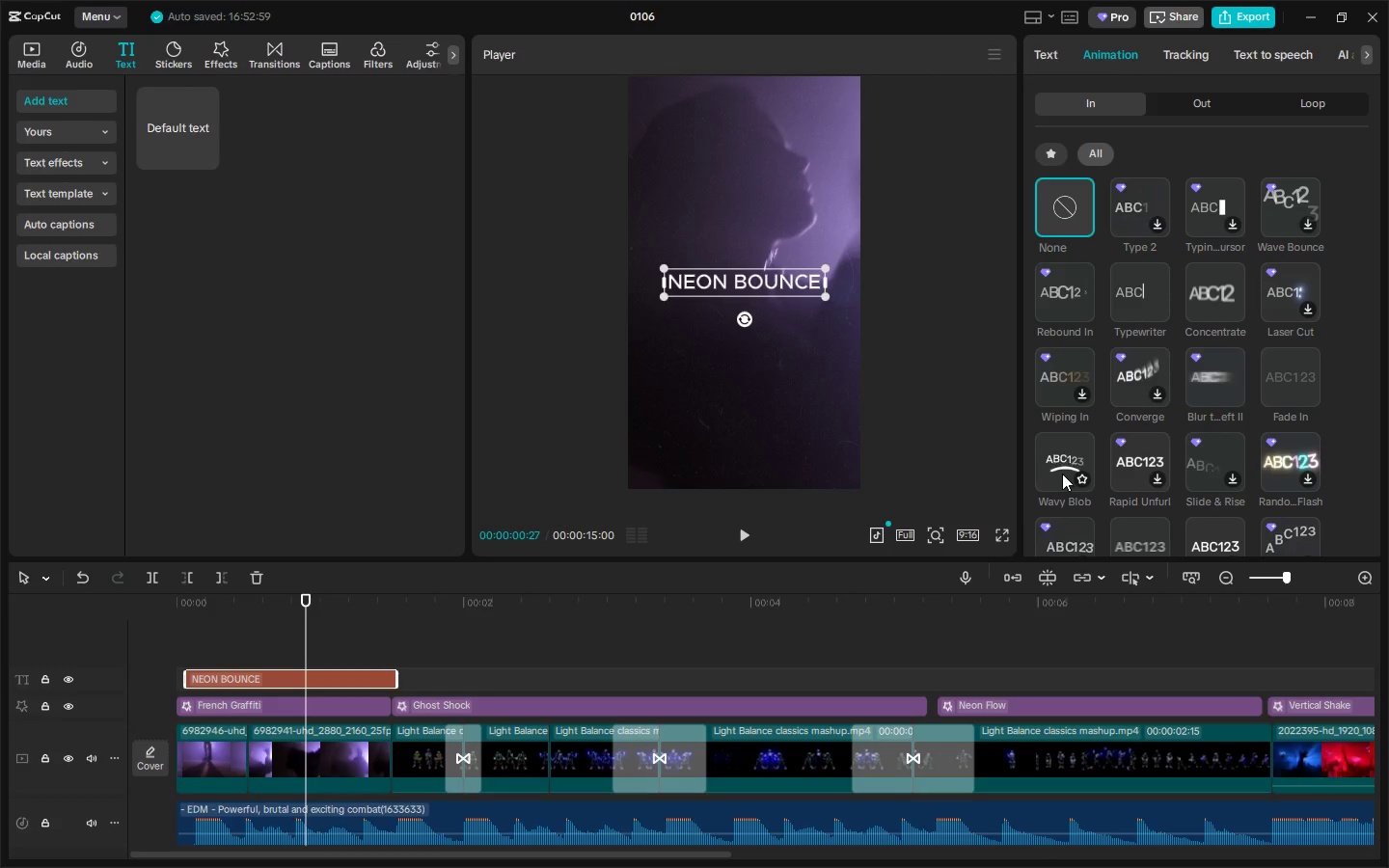 
scroll: coordinate [1067, 438], scroll_direction: down, amount: 7.0
 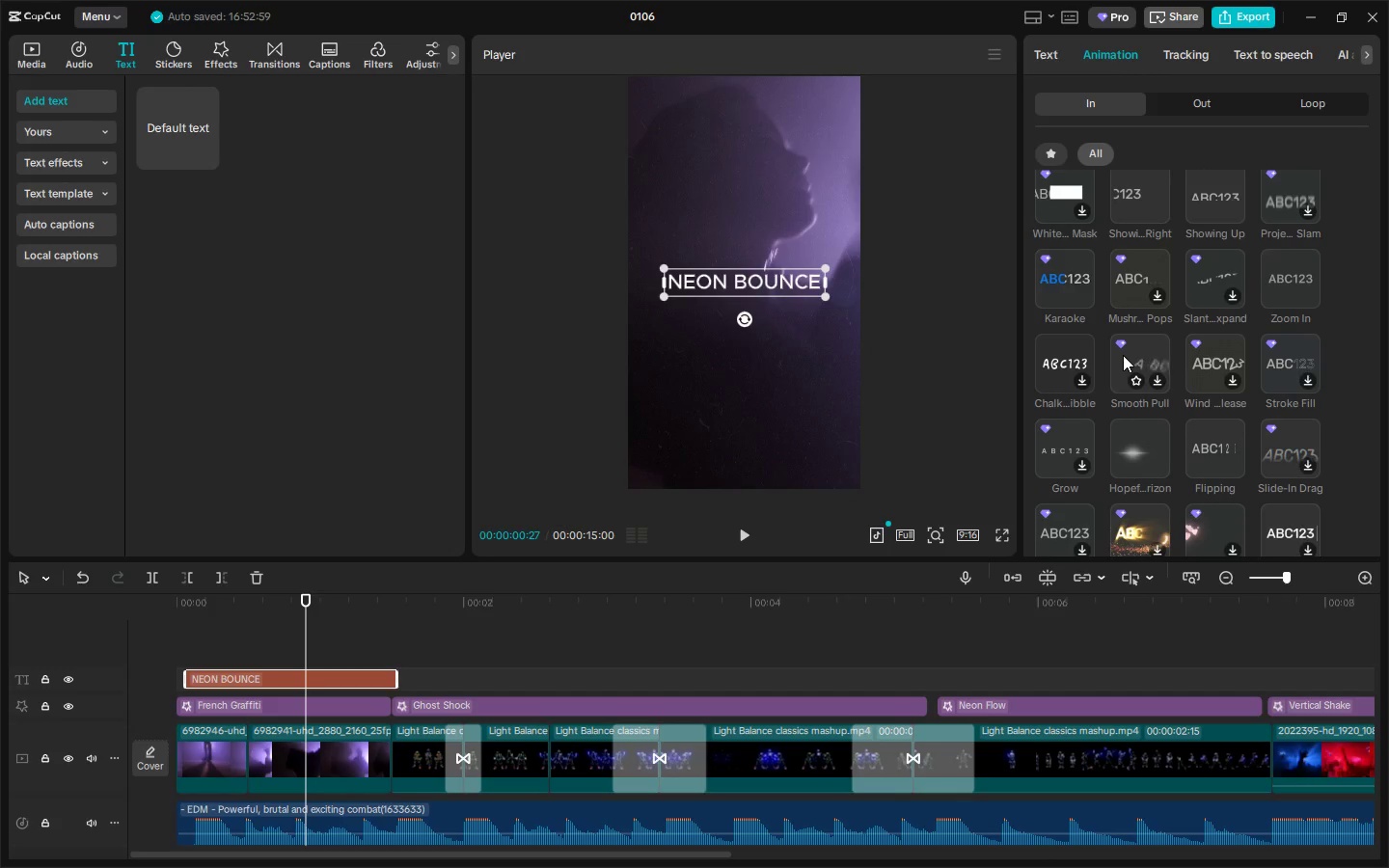 
mouse_move([1178, 405])
 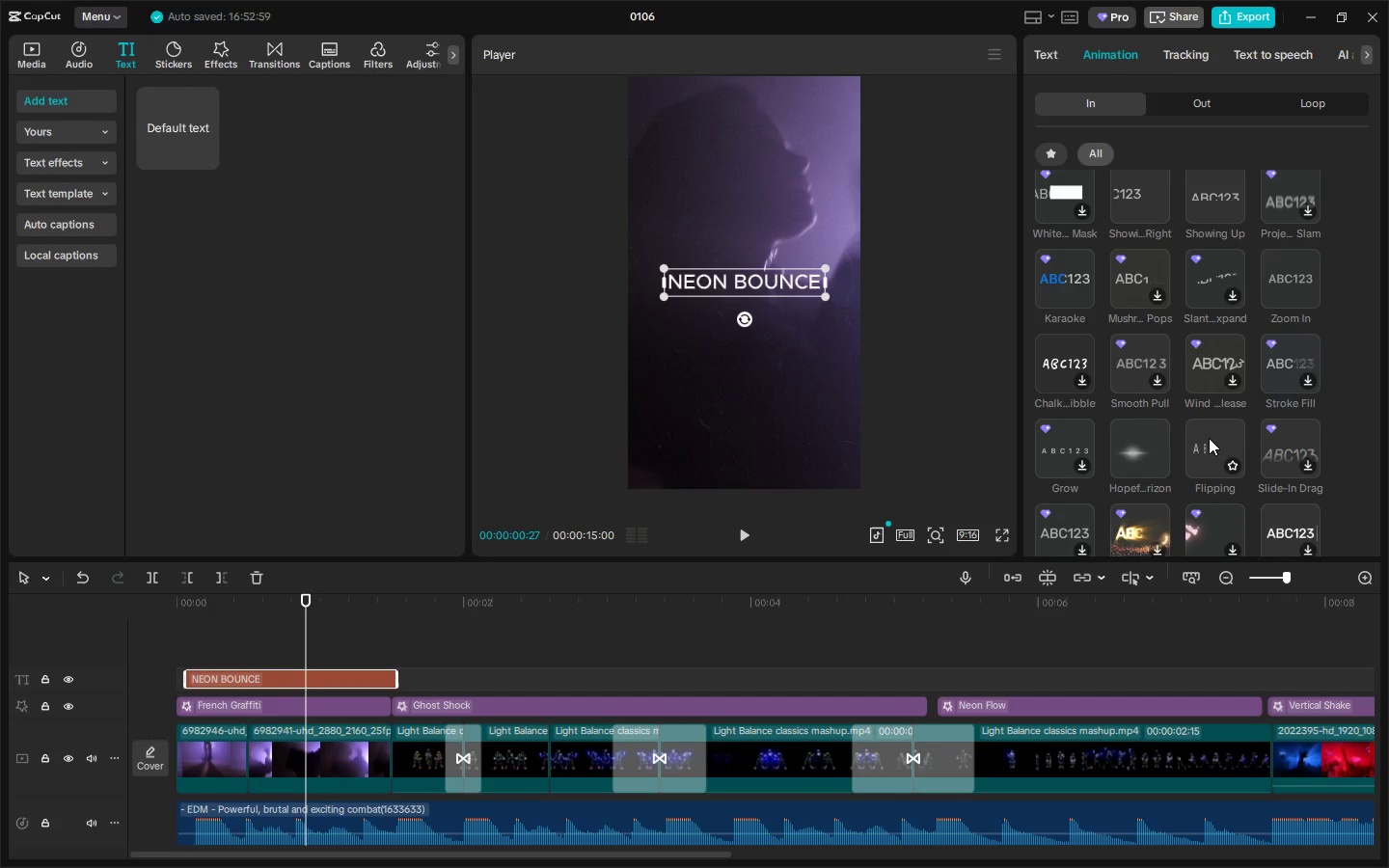 
scroll: coordinate [1061, 494], scroll_direction: down, amount: 5.0
 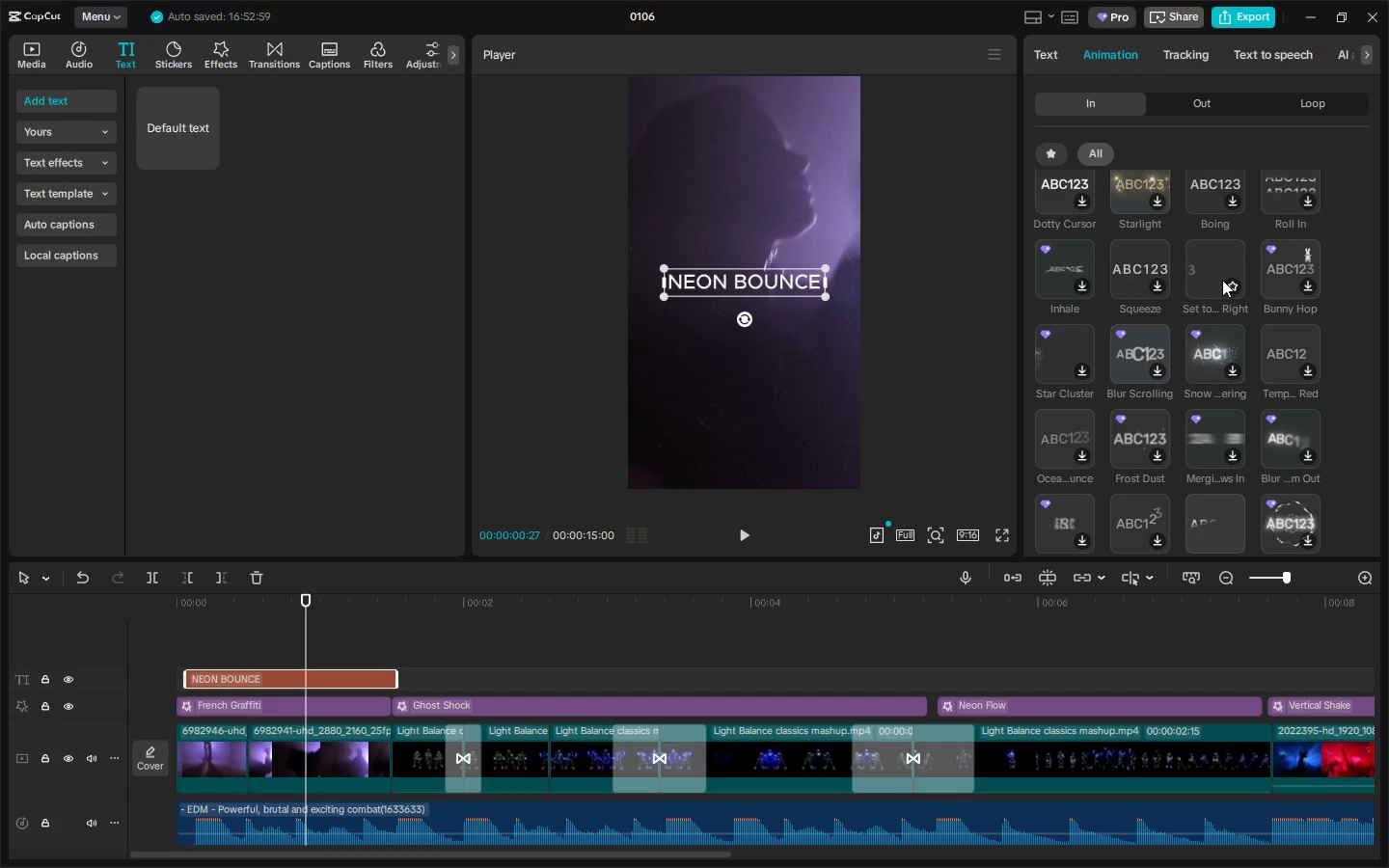 
left_click([1217, 278])
 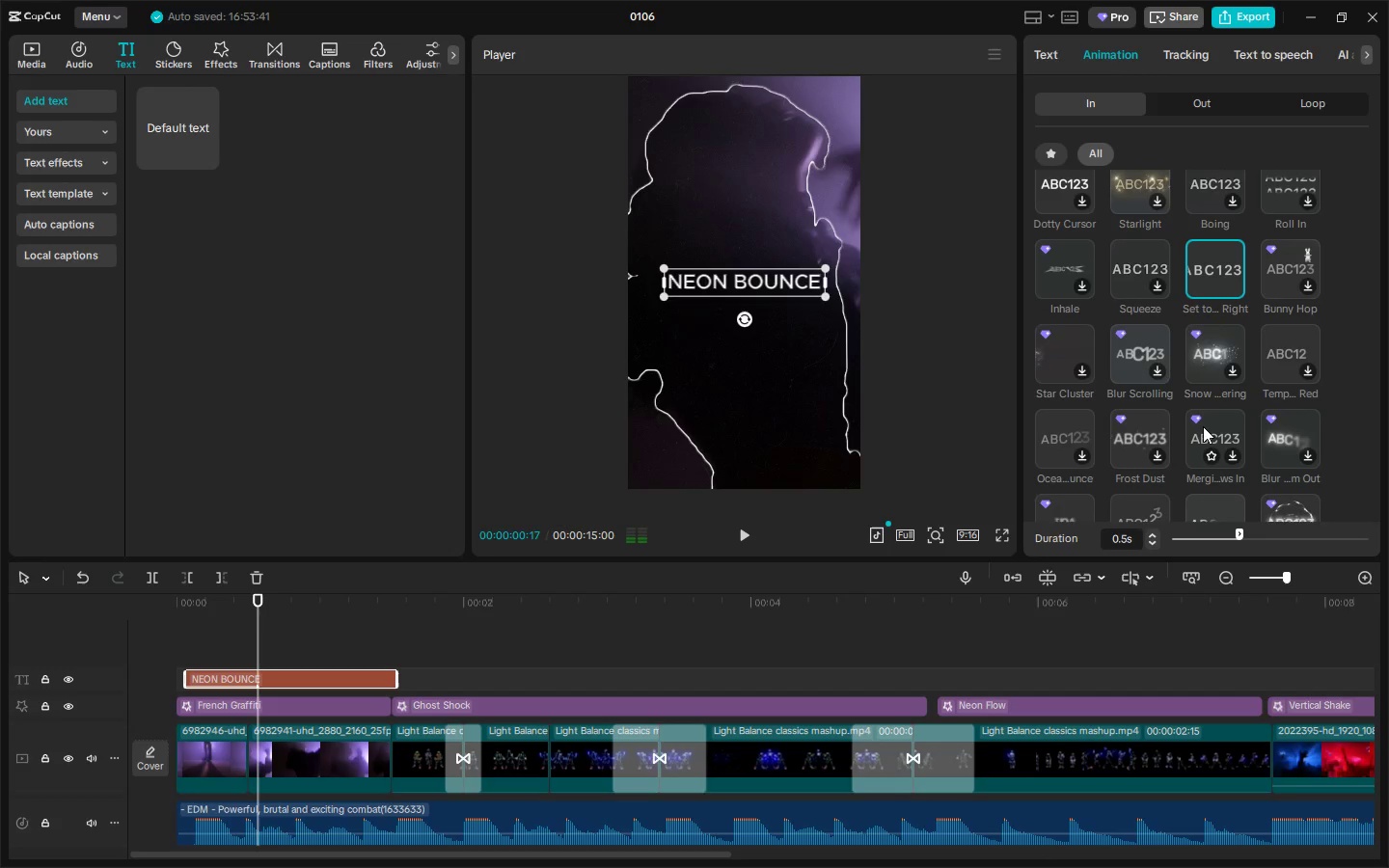 
scroll: coordinate [1158, 428], scroll_direction: down, amount: 2.0
 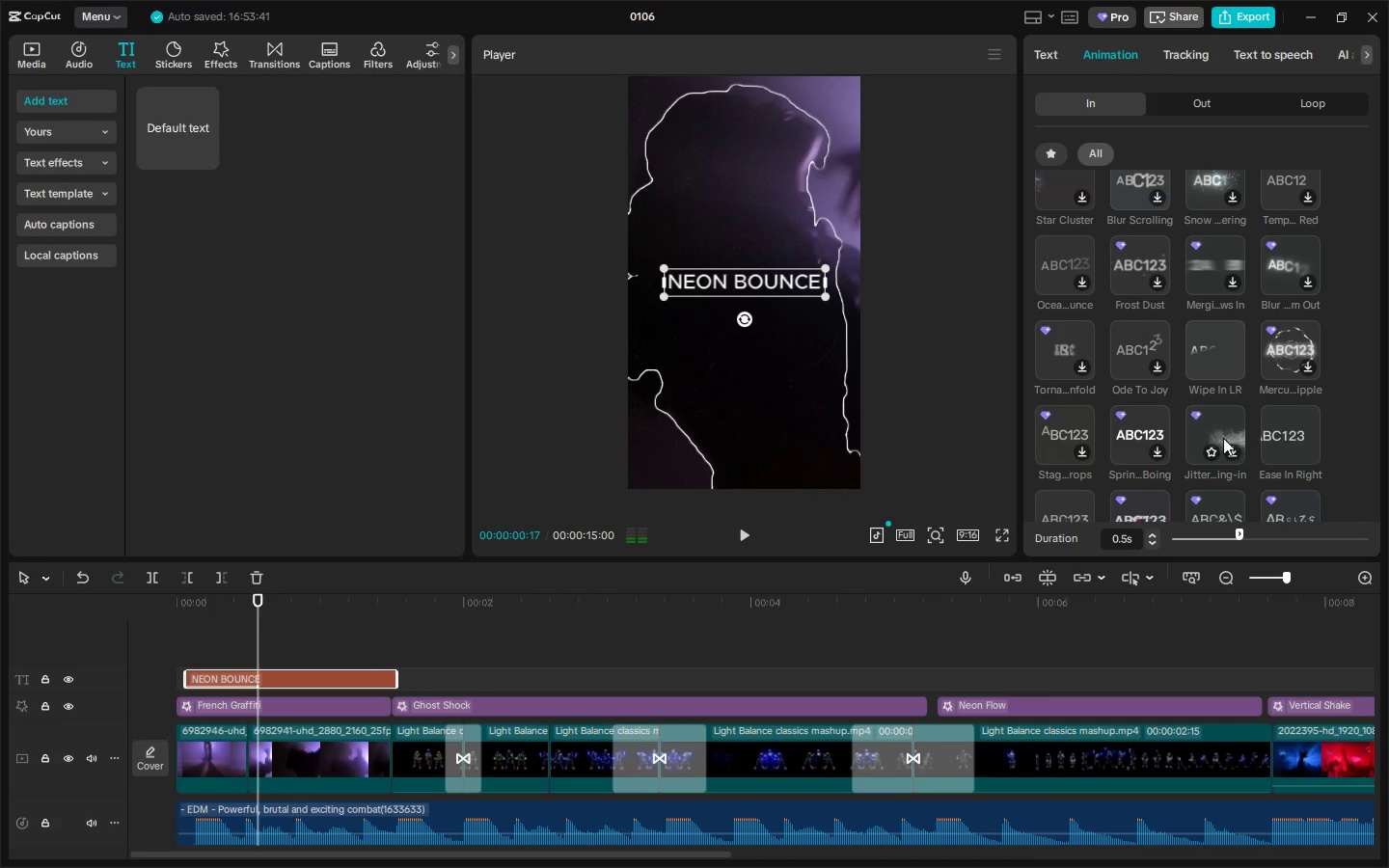 
wait(6.42)
 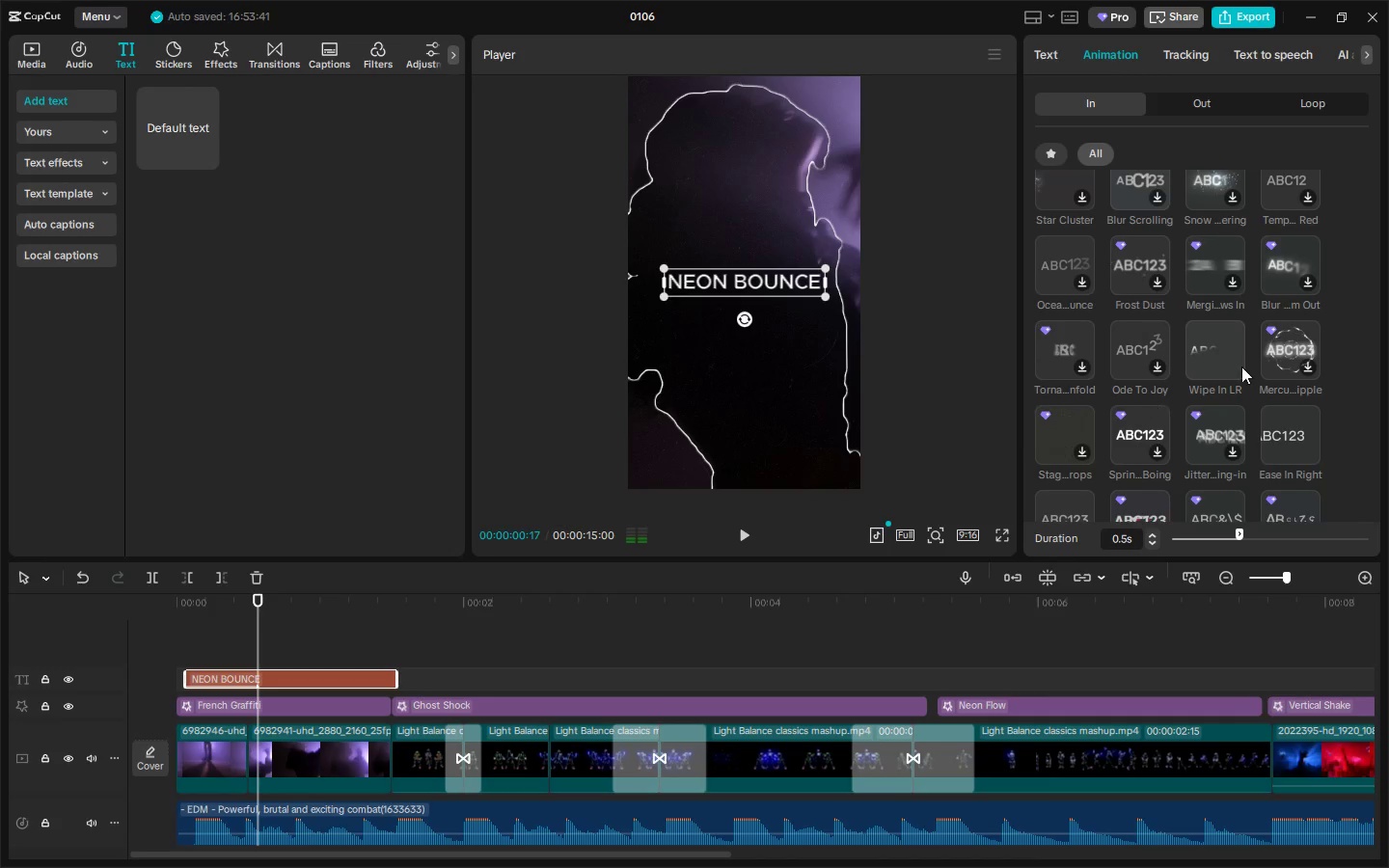 
scroll: coordinate [1266, 427], scroll_direction: down, amount: 1.0
 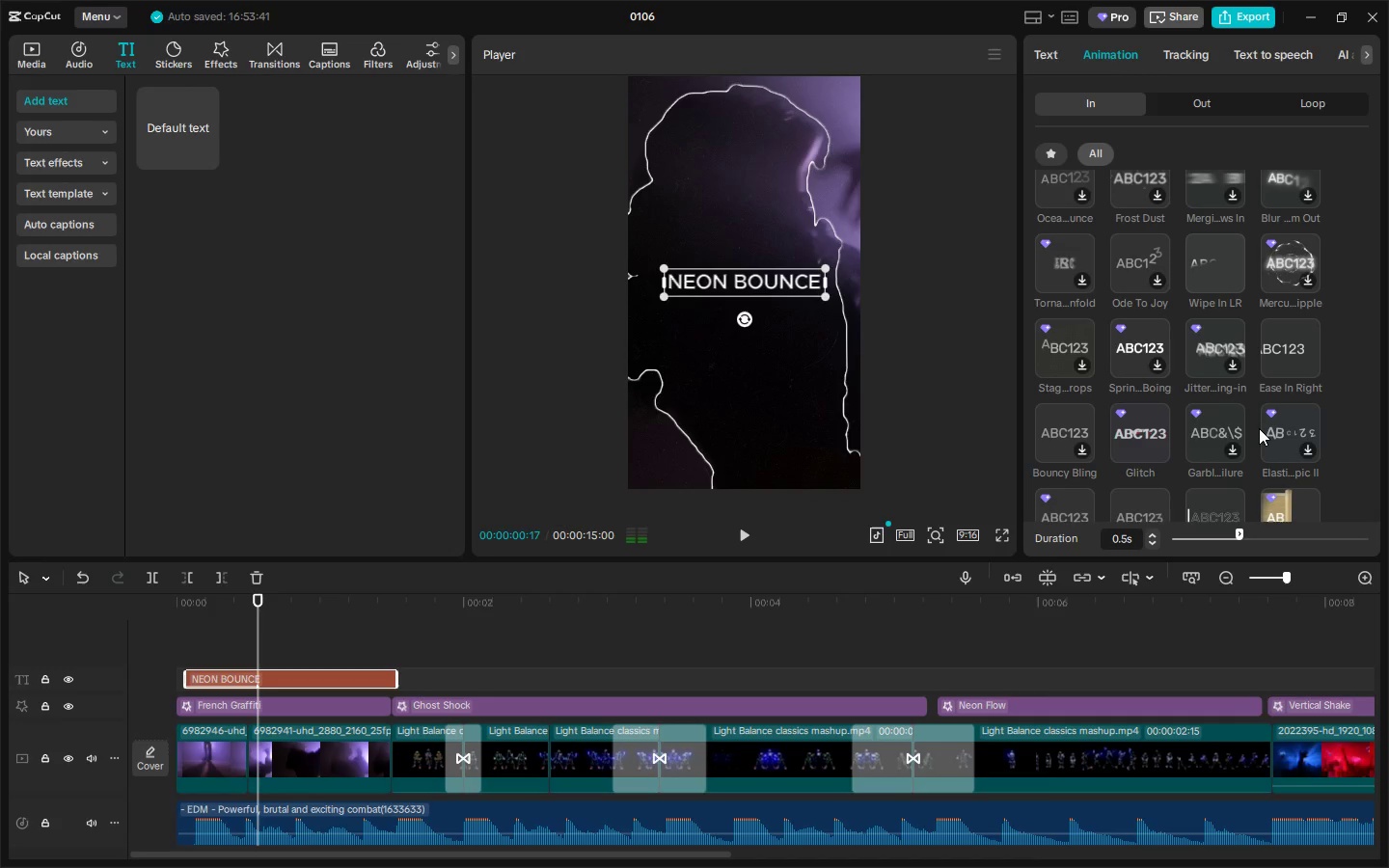 
wait(33.5)
 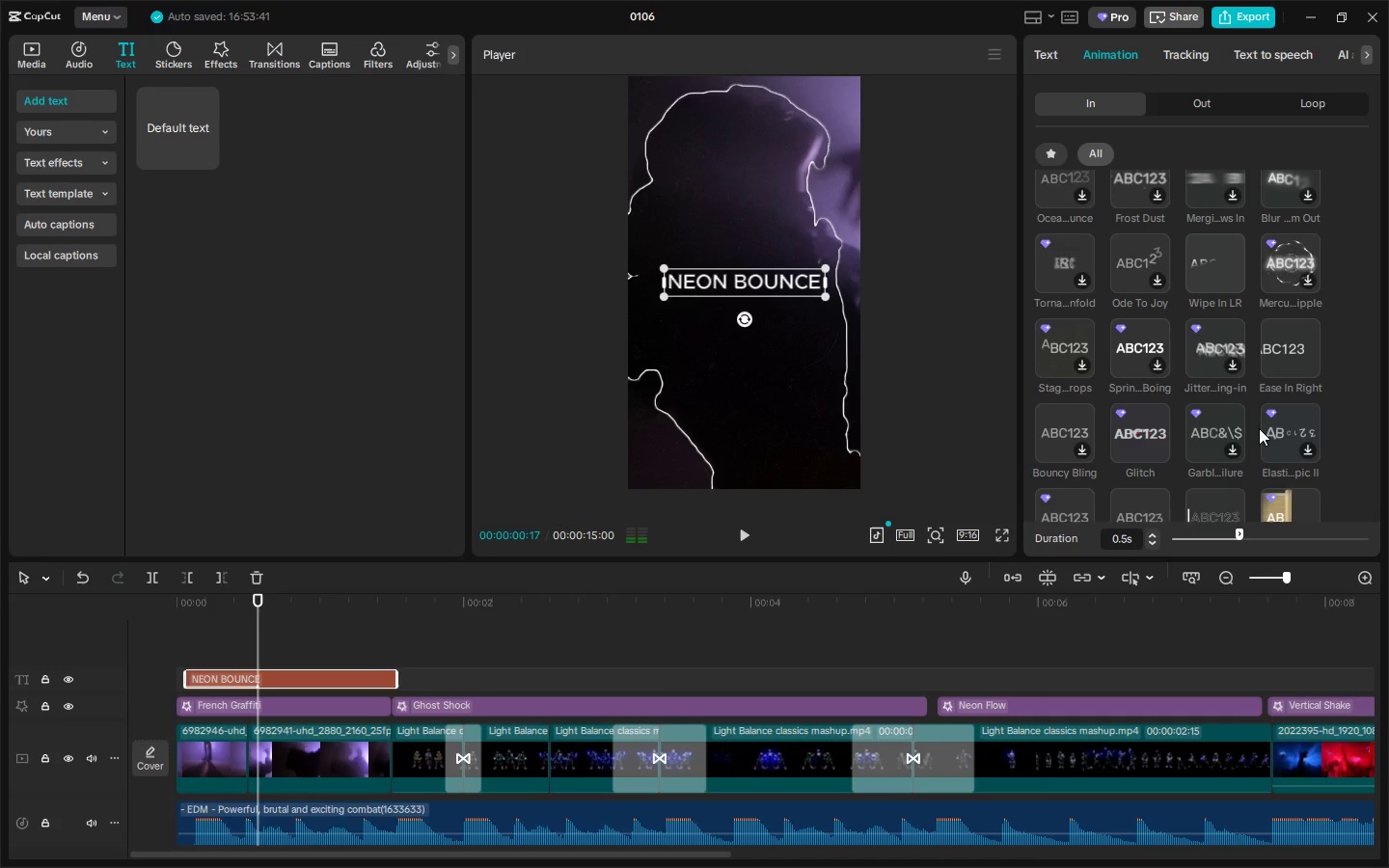 
left_click([748, 596])
 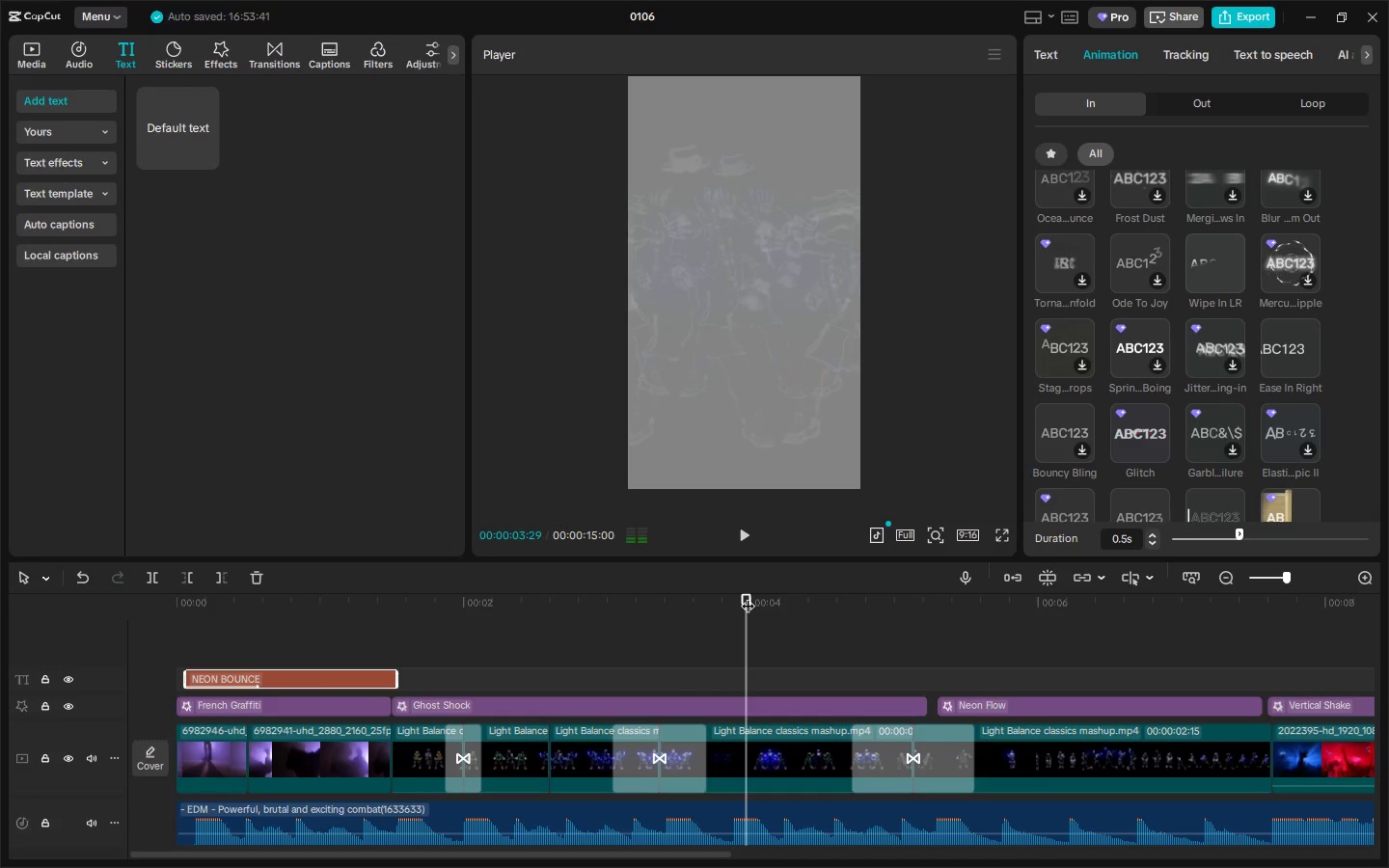 
left_click_drag(start_coordinate=[735, 596], to_coordinate=[166, 602])
 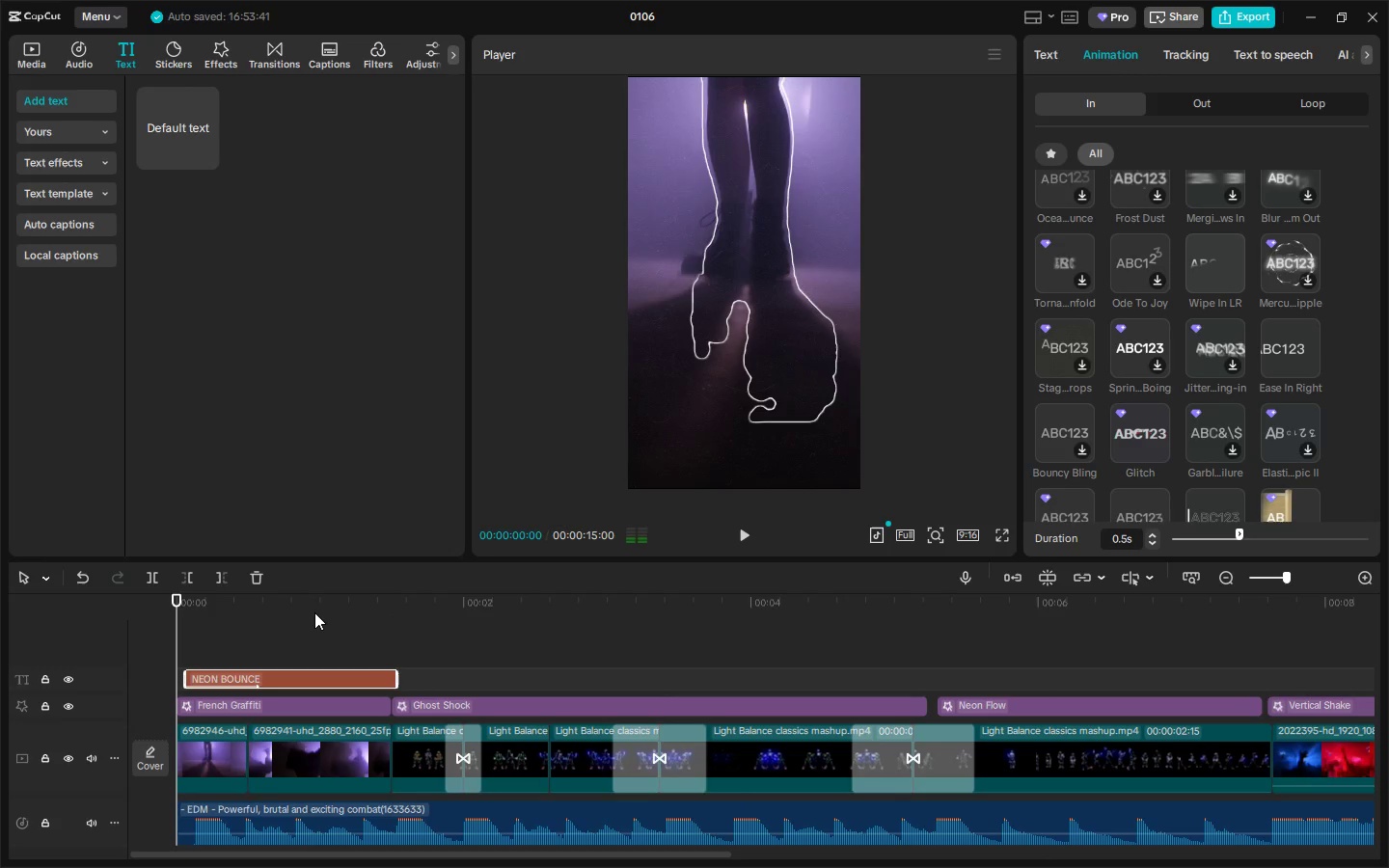 
left_click([317, 610])
 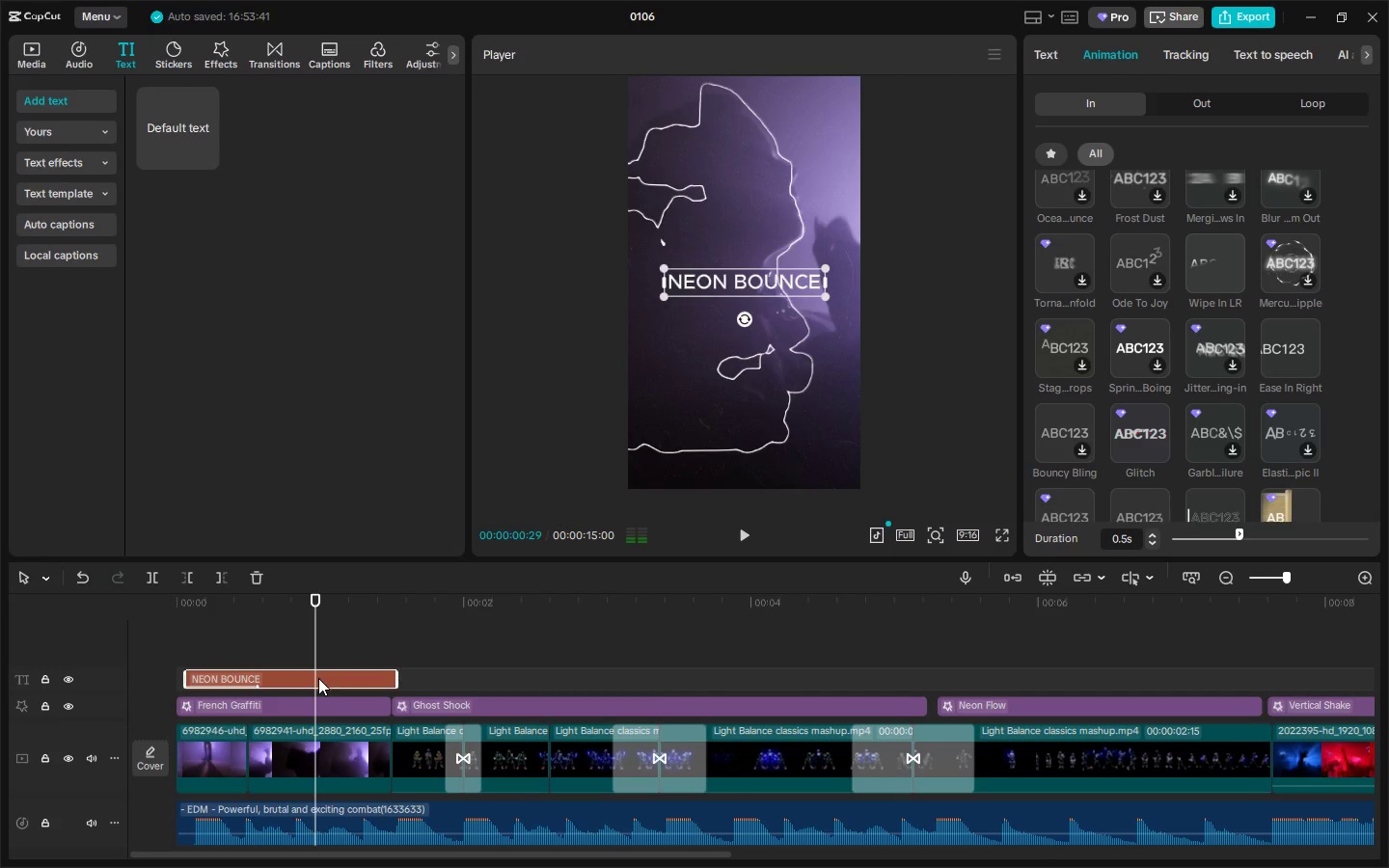 
left_click([317, 678])
 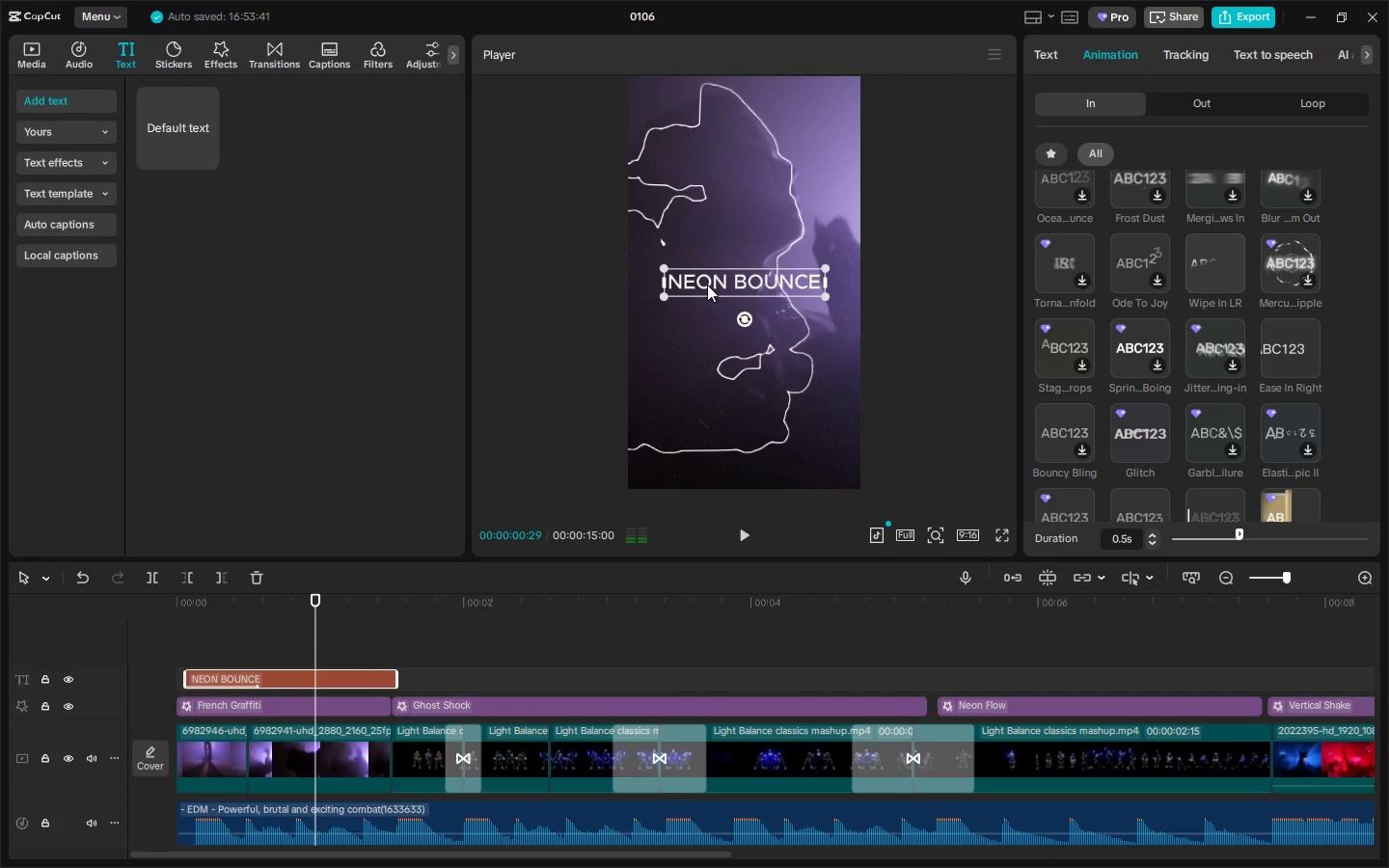 
double_click([707, 285])
 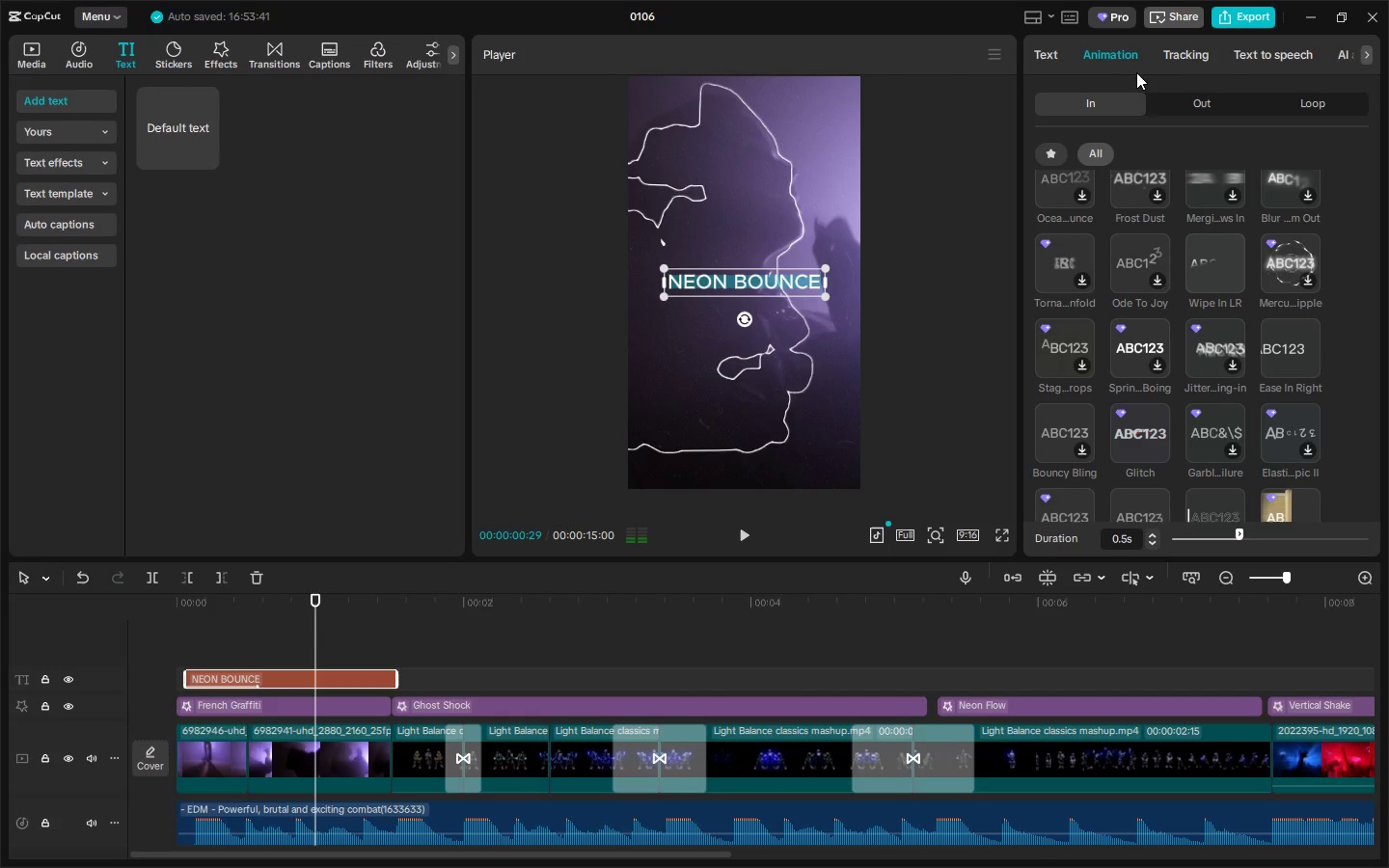 
left_click([1069, 59])
 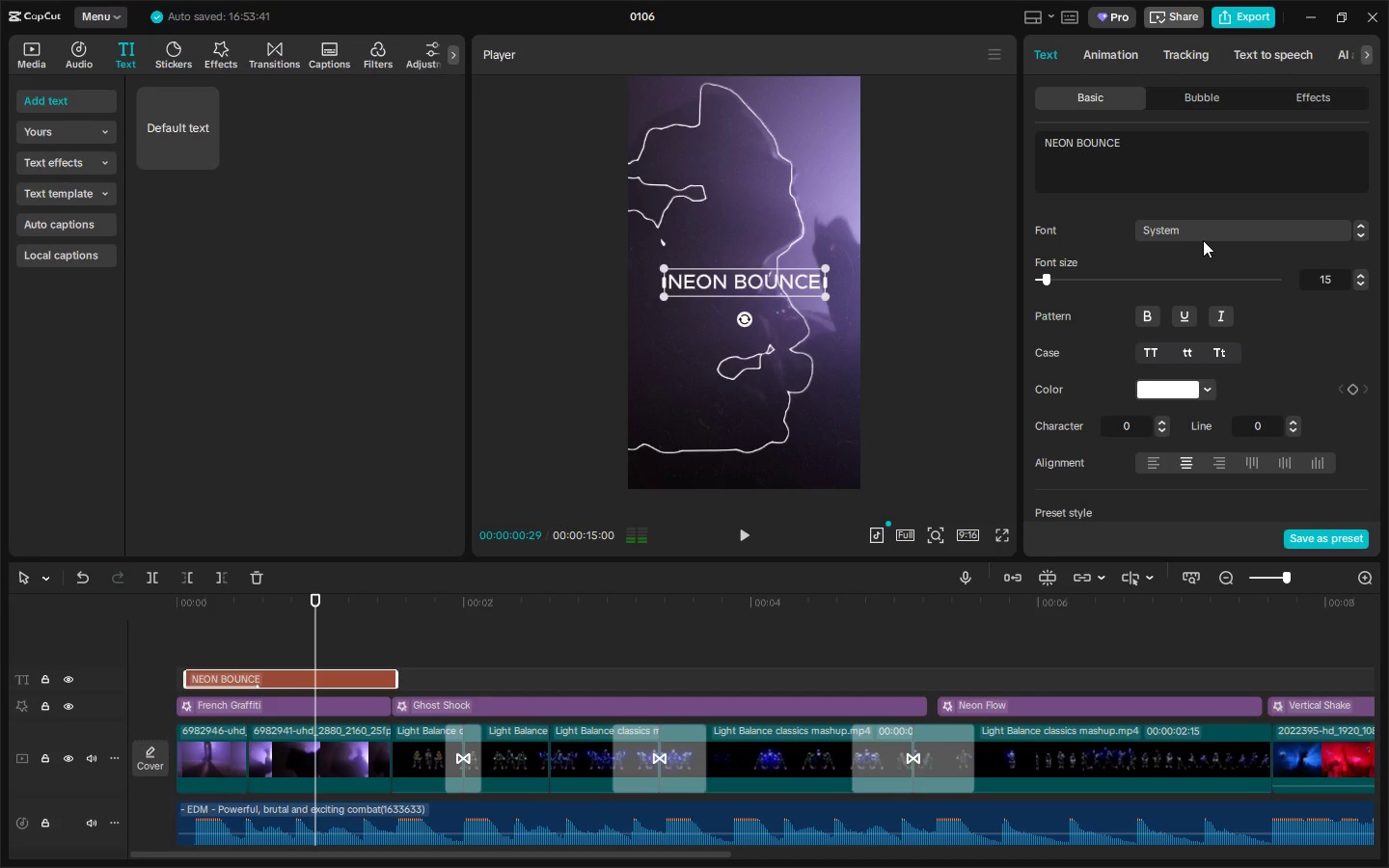 
left_click([1201, 240])
 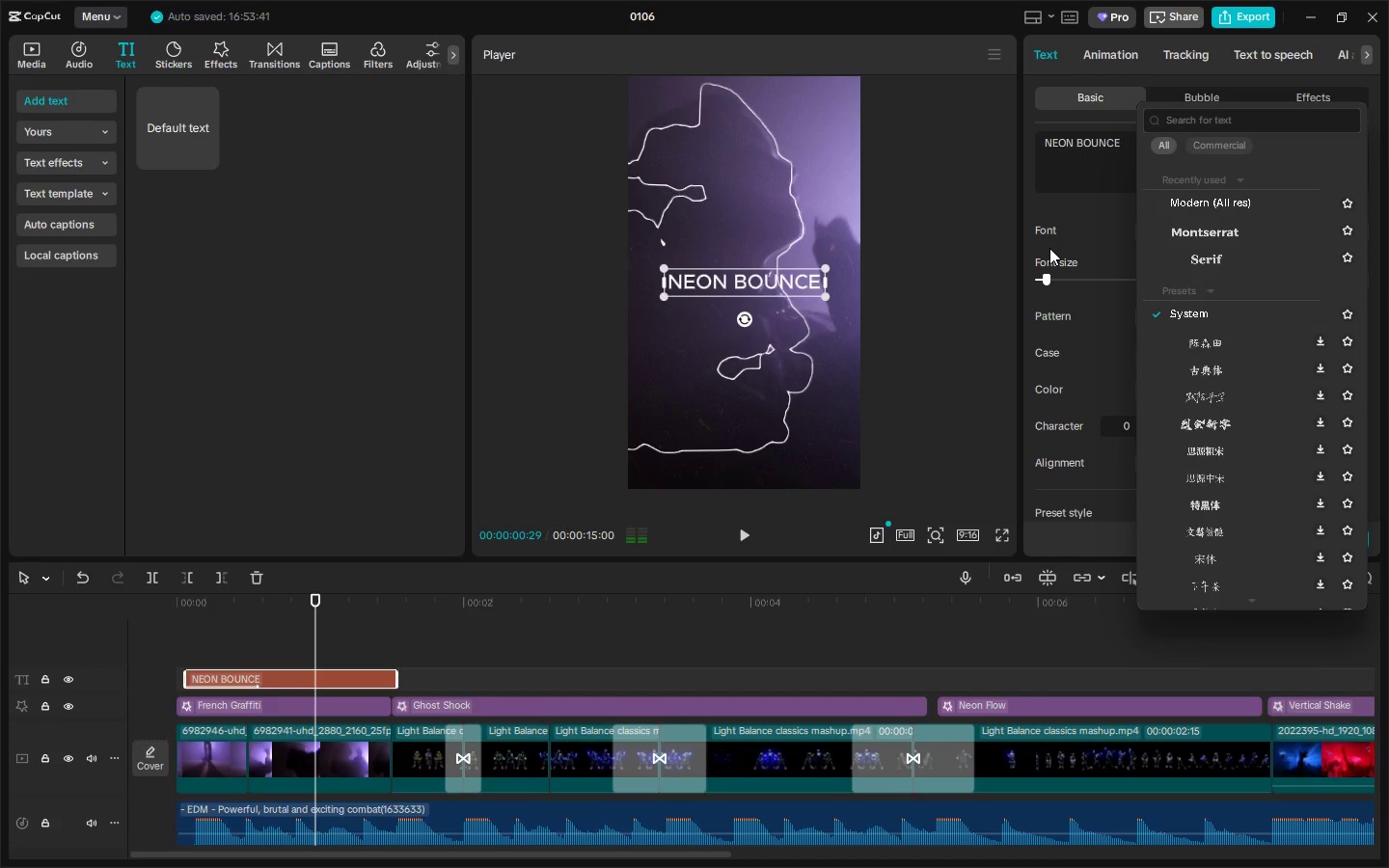 
wait(6.7)
 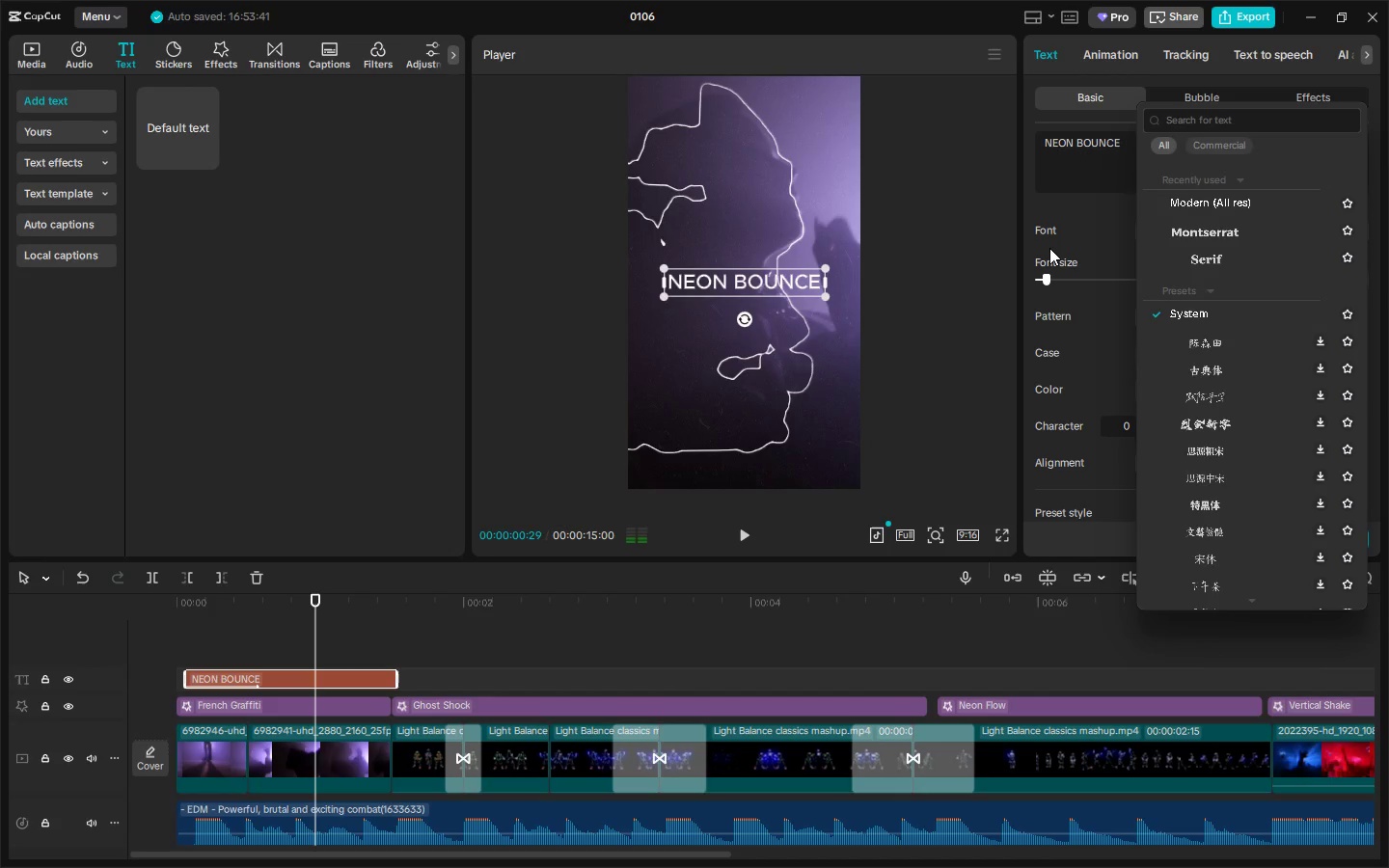 
left_click([1064, 240])
 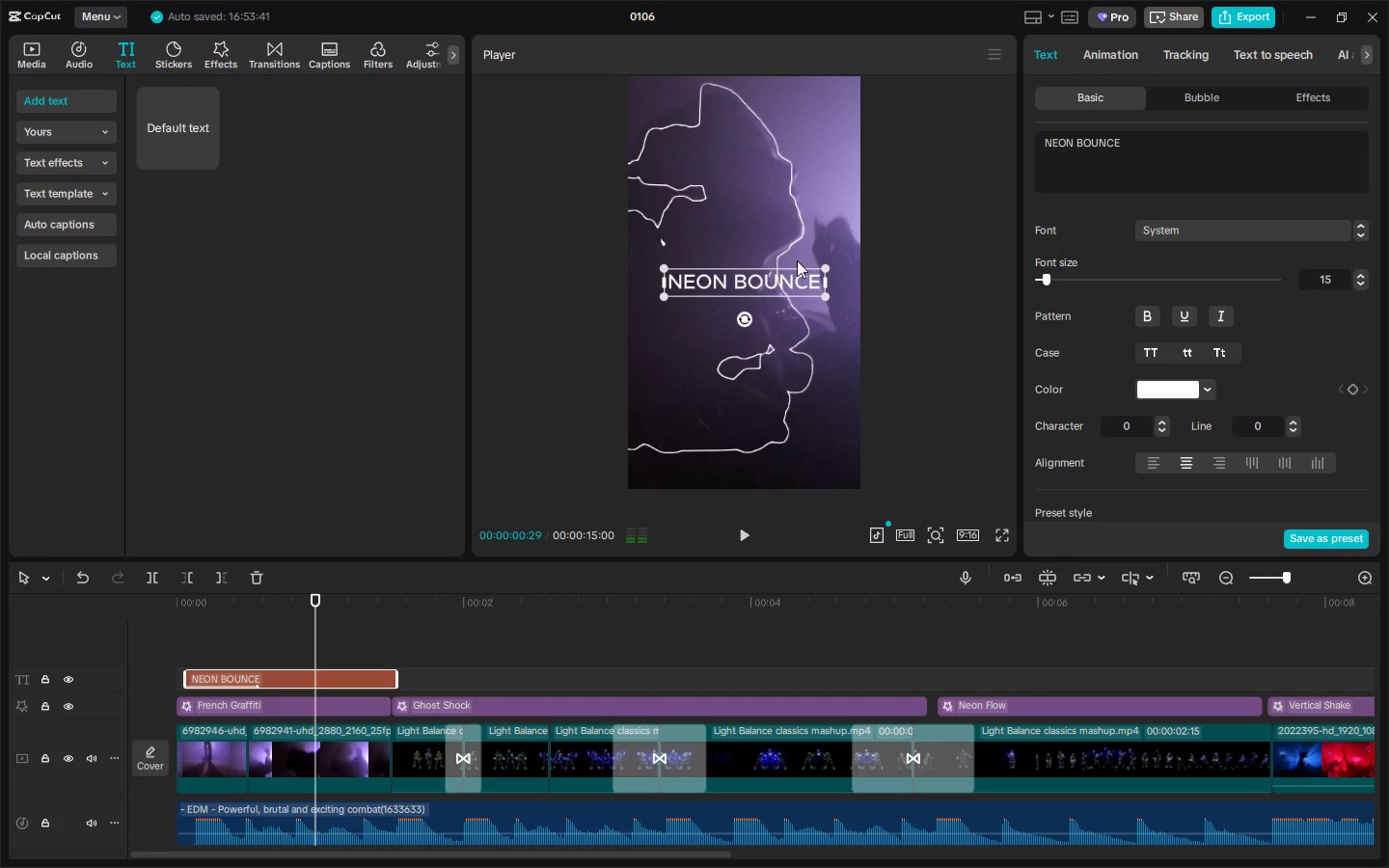 
left_click_drag(start_coordinate=[1137, 149], to_coordinate=[1080, 153])
 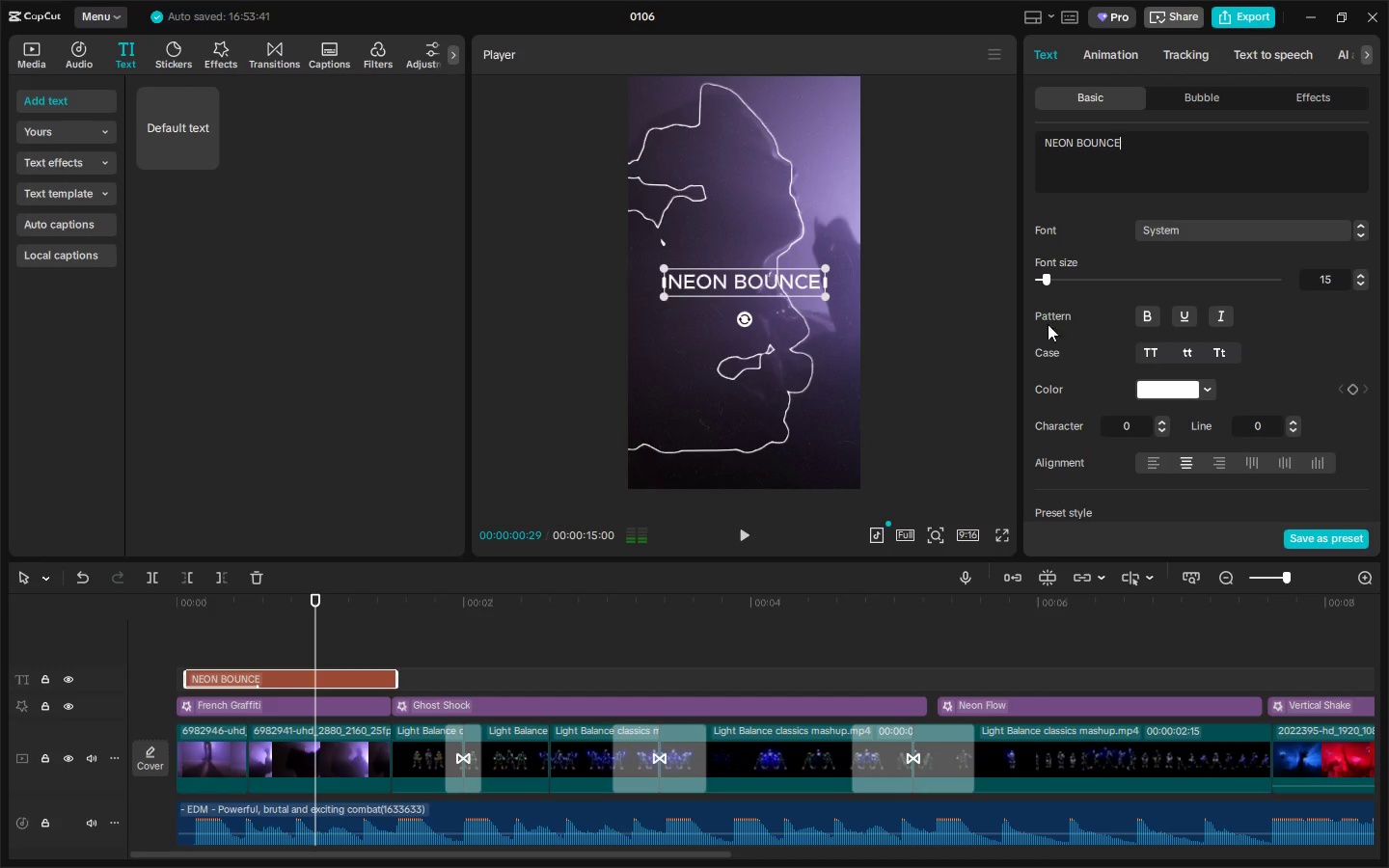 
key(Alt+AltLeft)
 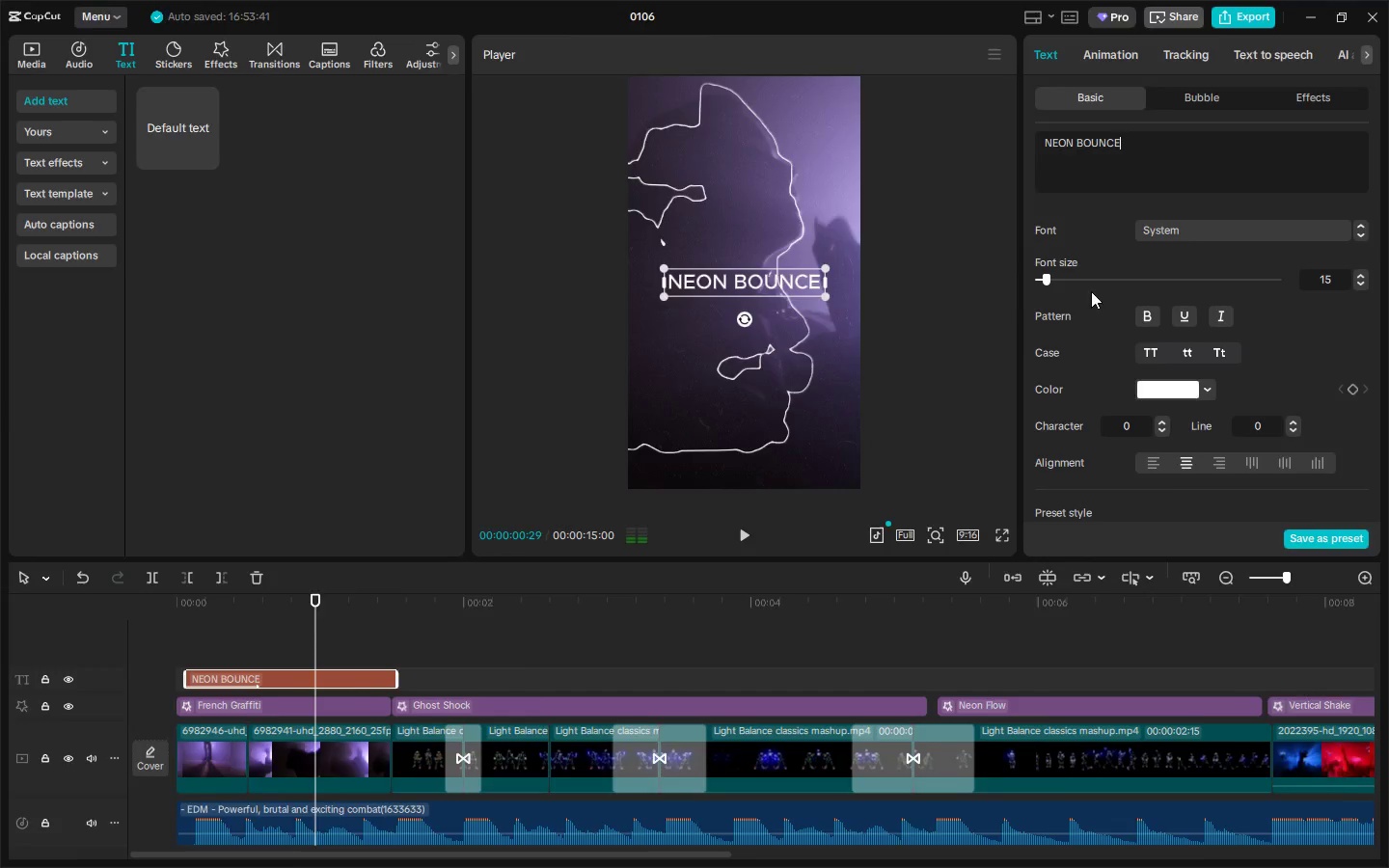 
key(Alt+Tab)
 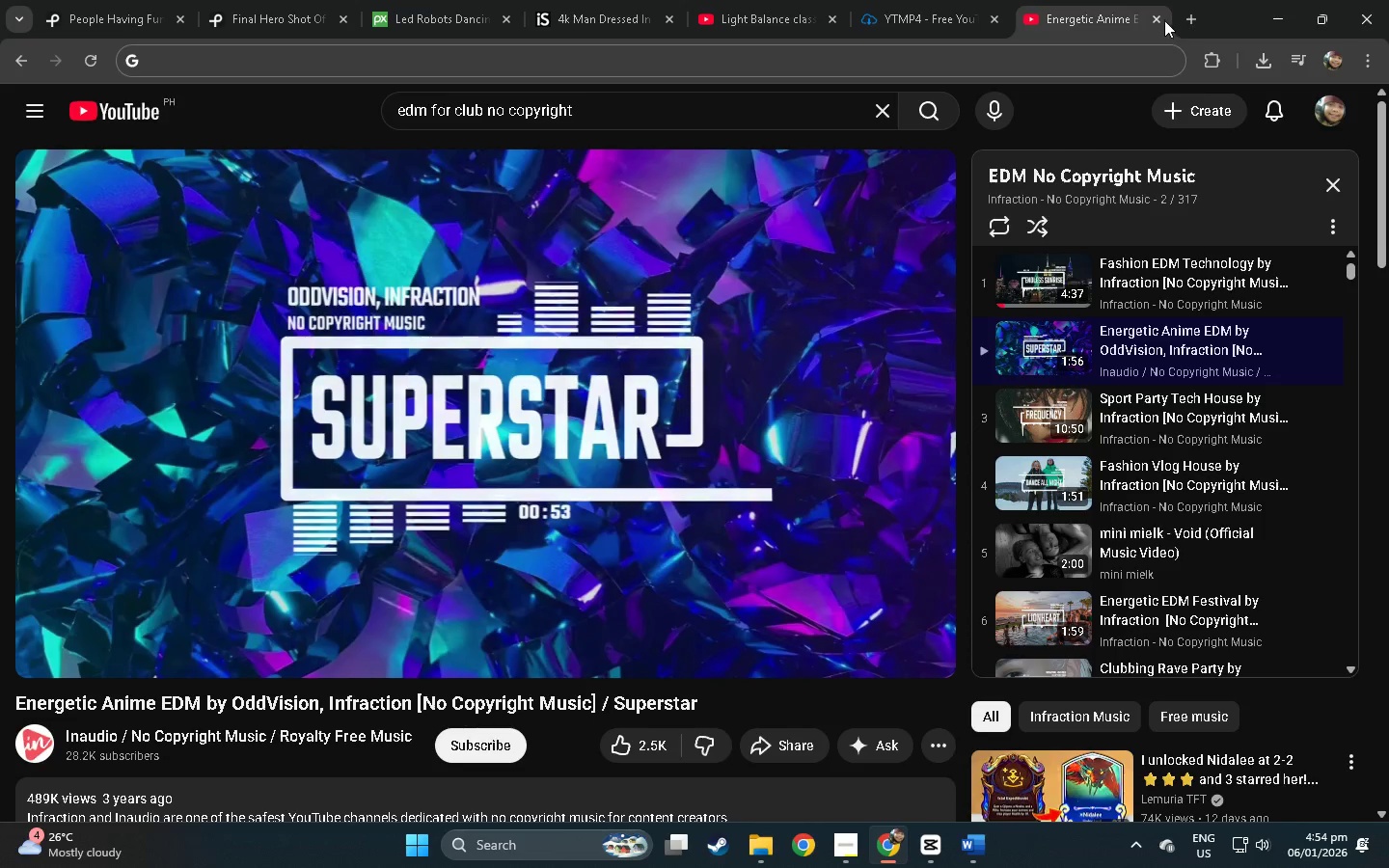 
left_click([1185, 15])
 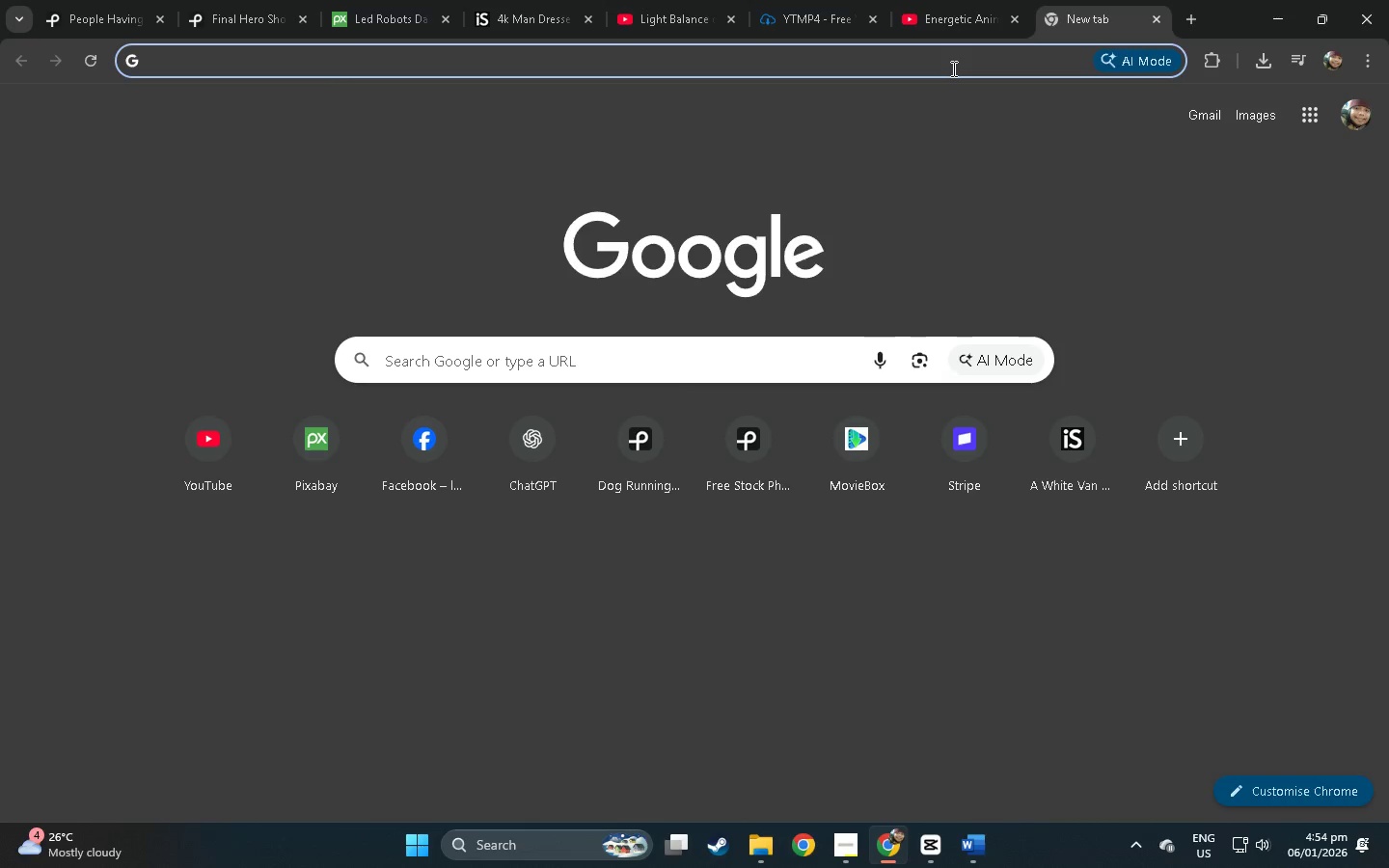 
type(NEWON )
key(Backspace)
key(Backspace)
key(Backspace)
key(Backspace)
type(ONM)
key(Backspace)
 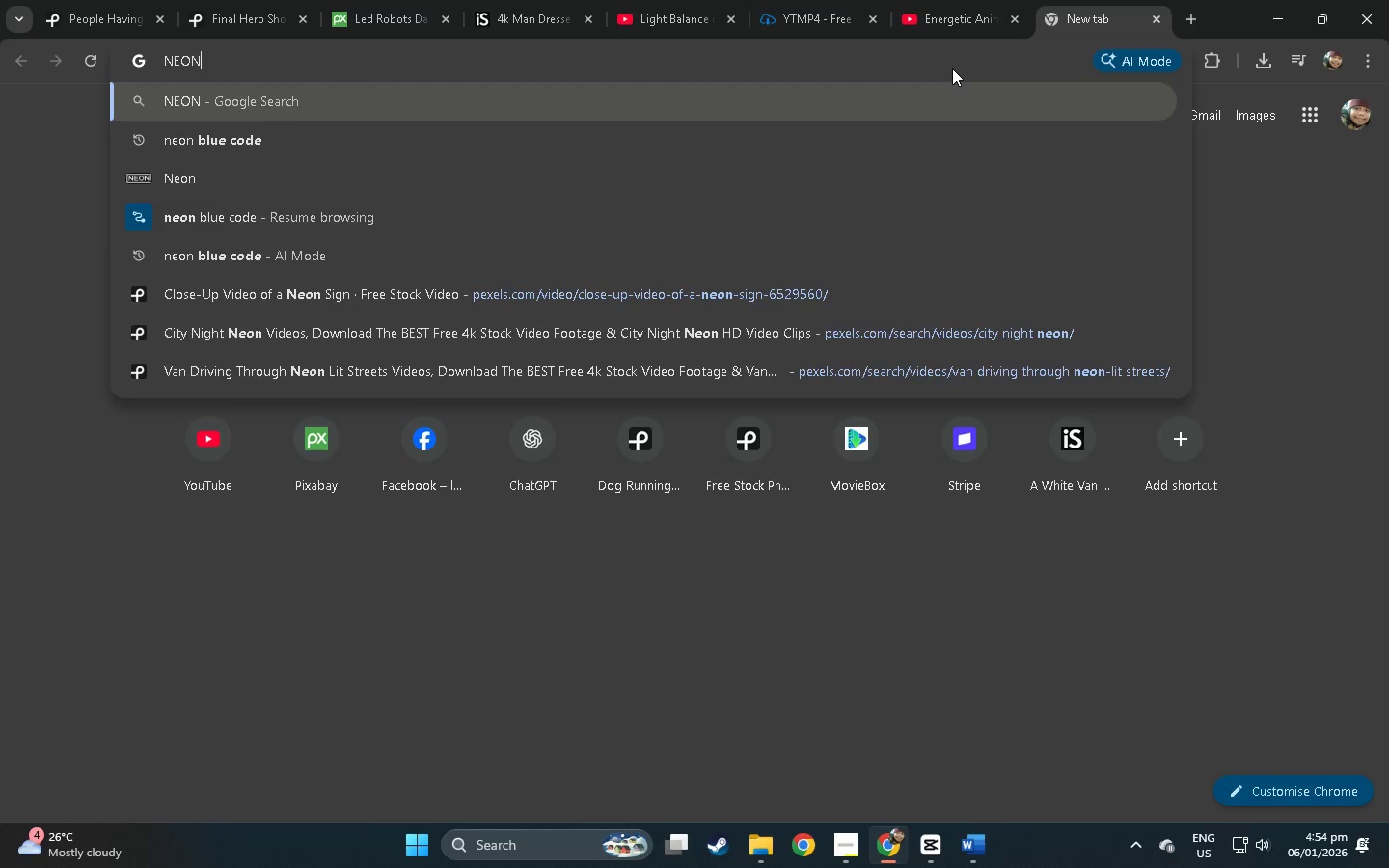 
key(ArrowRight)
 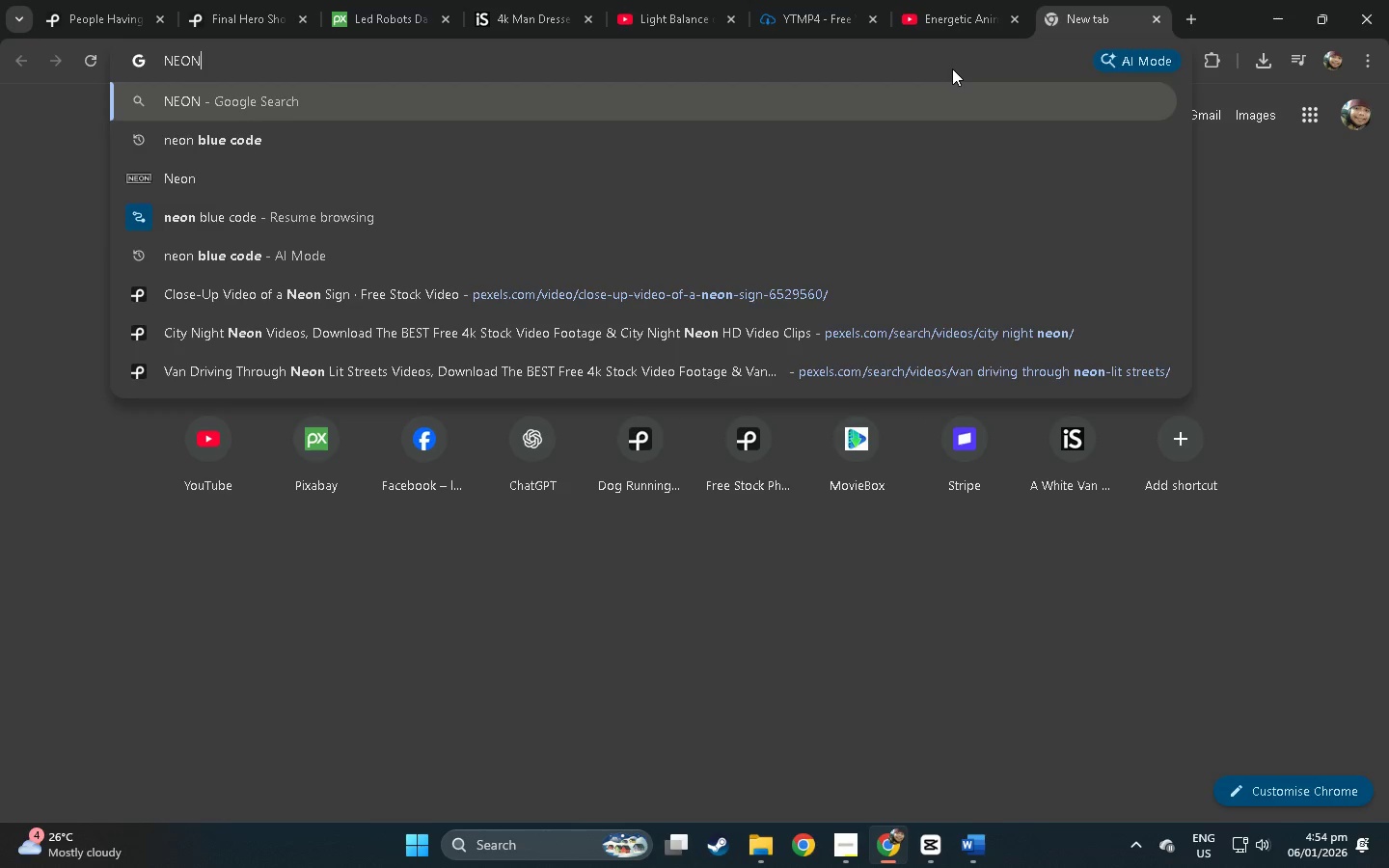 
key(ArrowDown)
 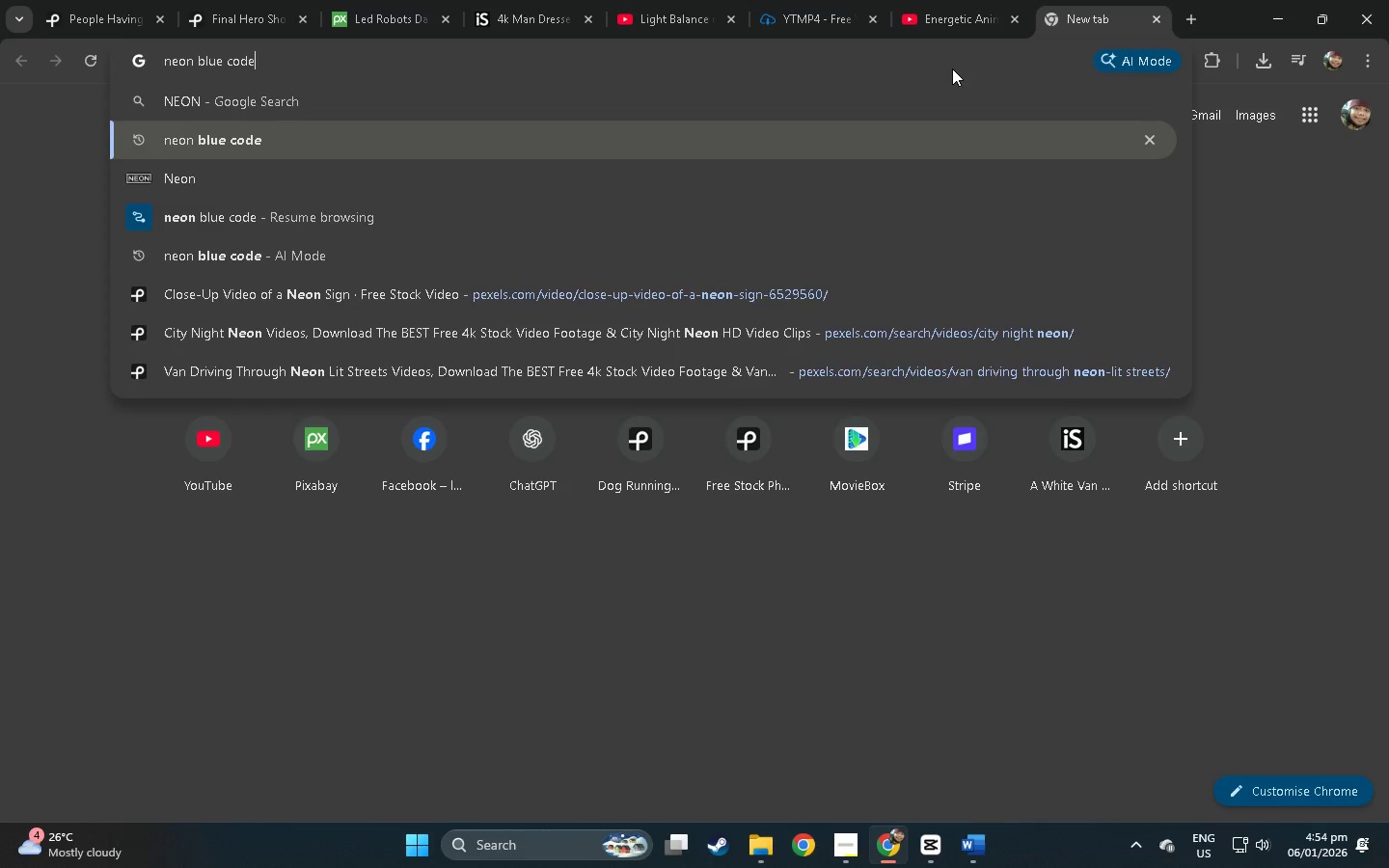 
key(Enter)
 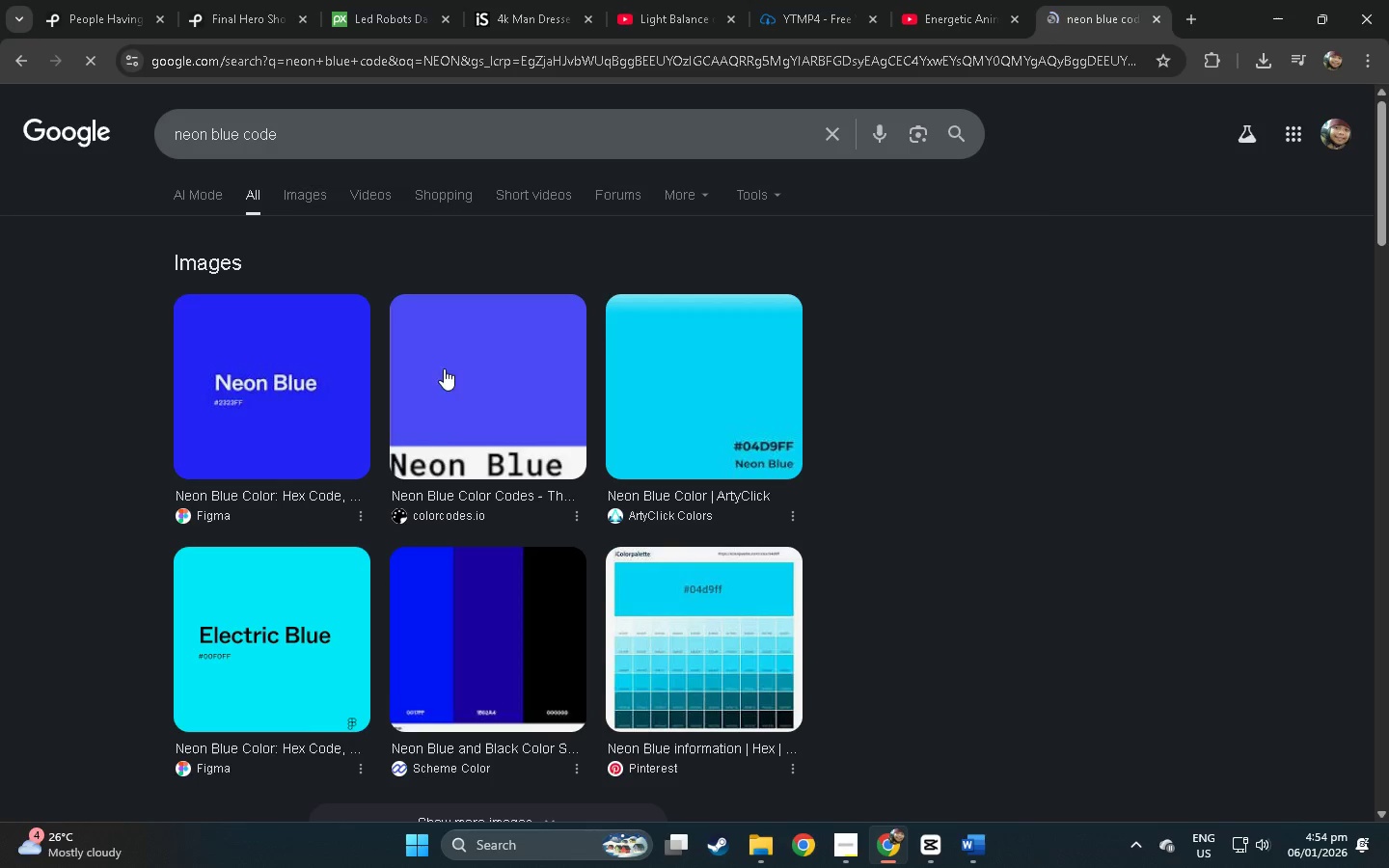 
key(Alt+Tab)
 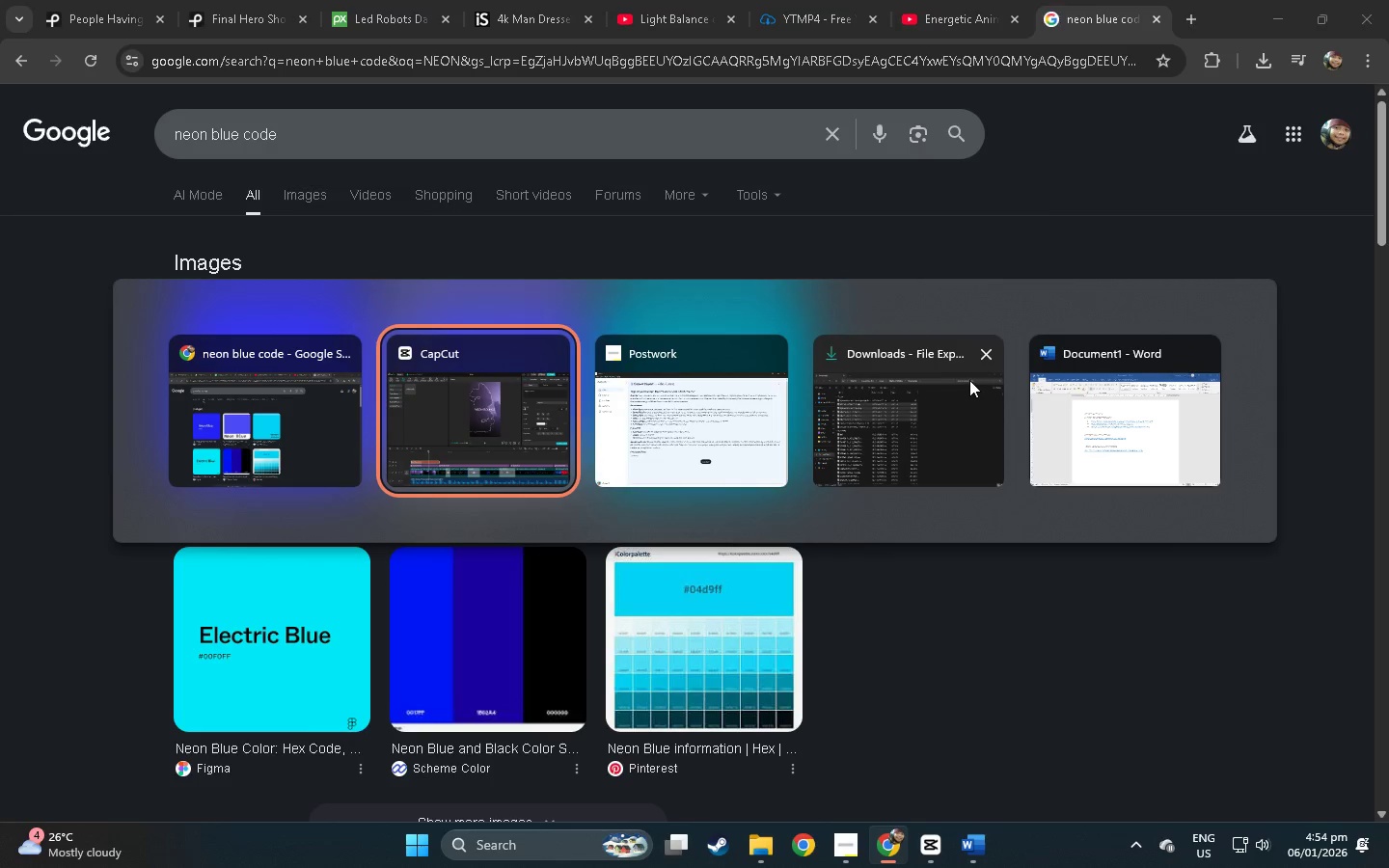 
key(Alt+Tab)